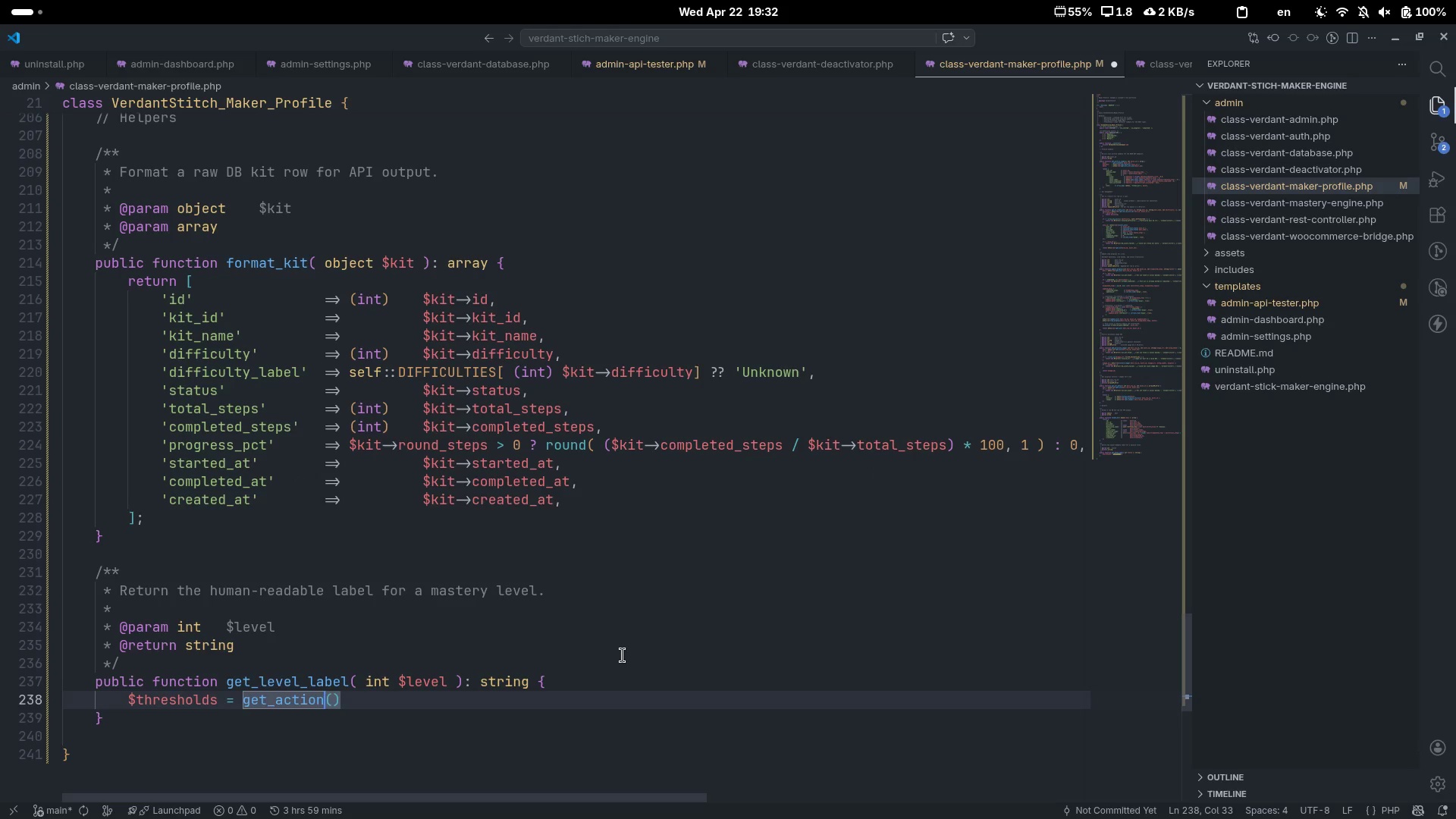 
key(Backspace)
 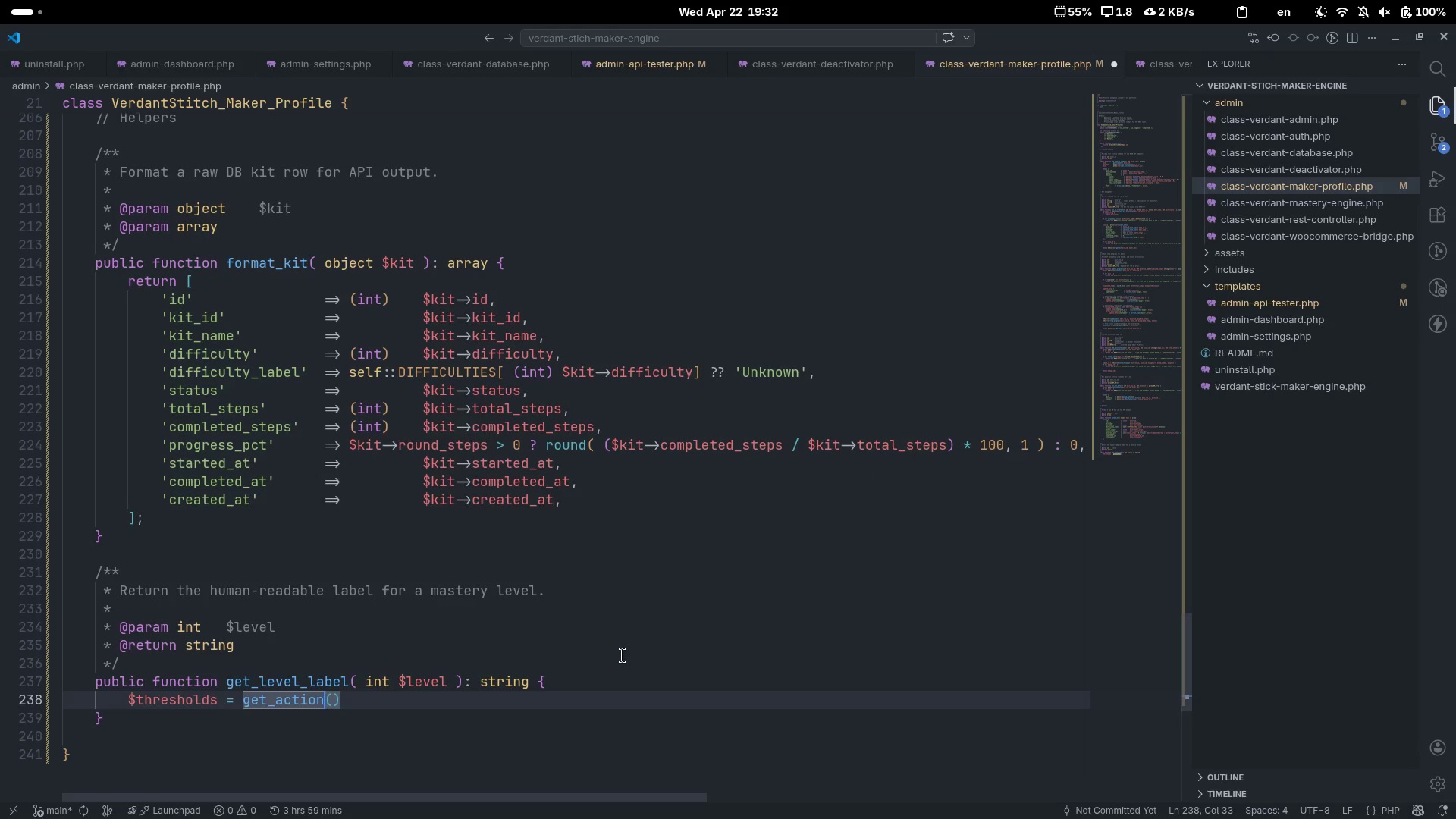 
key(Control+ControlLeft)
 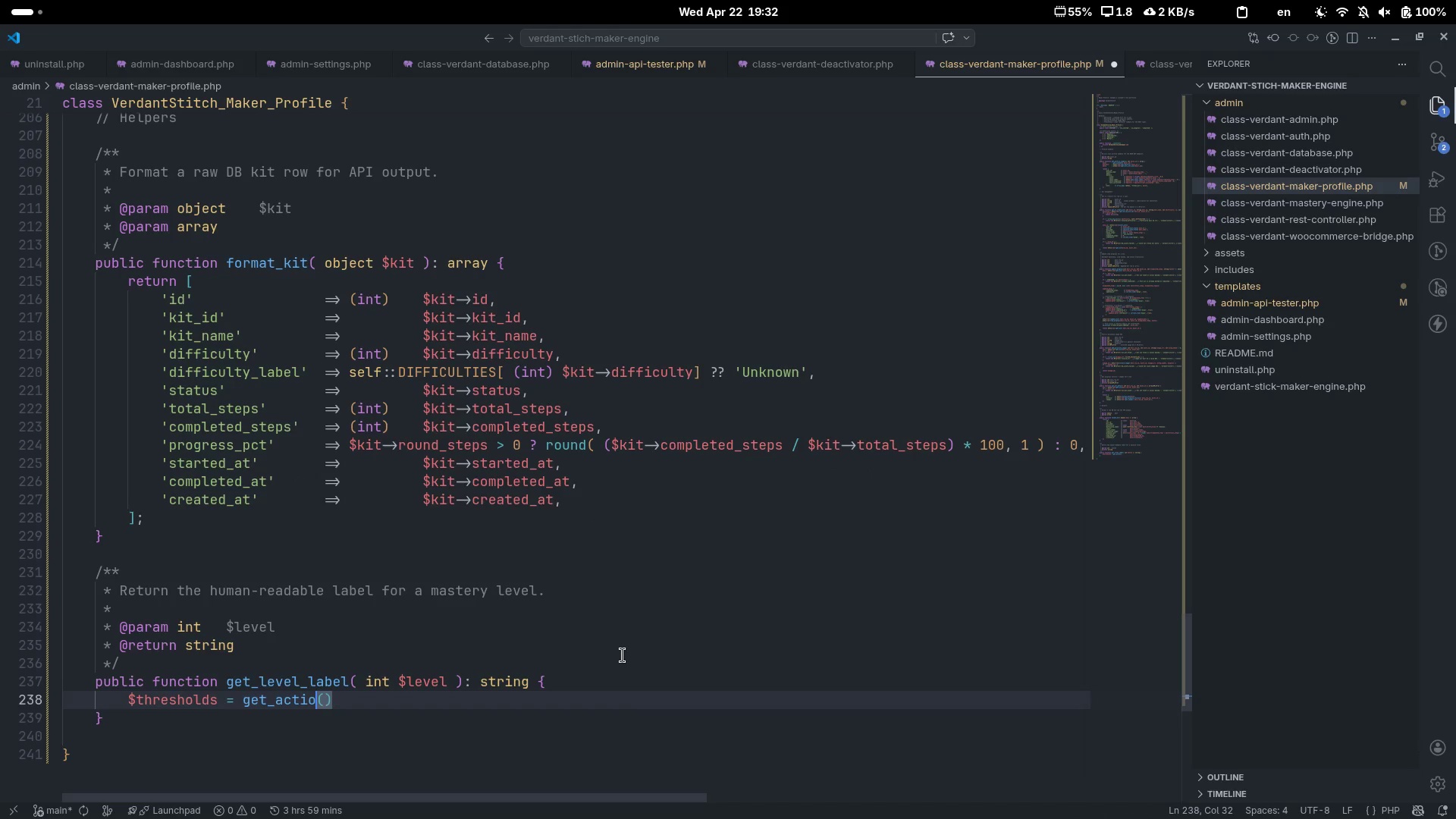 
key(Backspace)
key(Backspace)
key(Backspace)
key(Backspace)
key(Backspace)
type(option)
 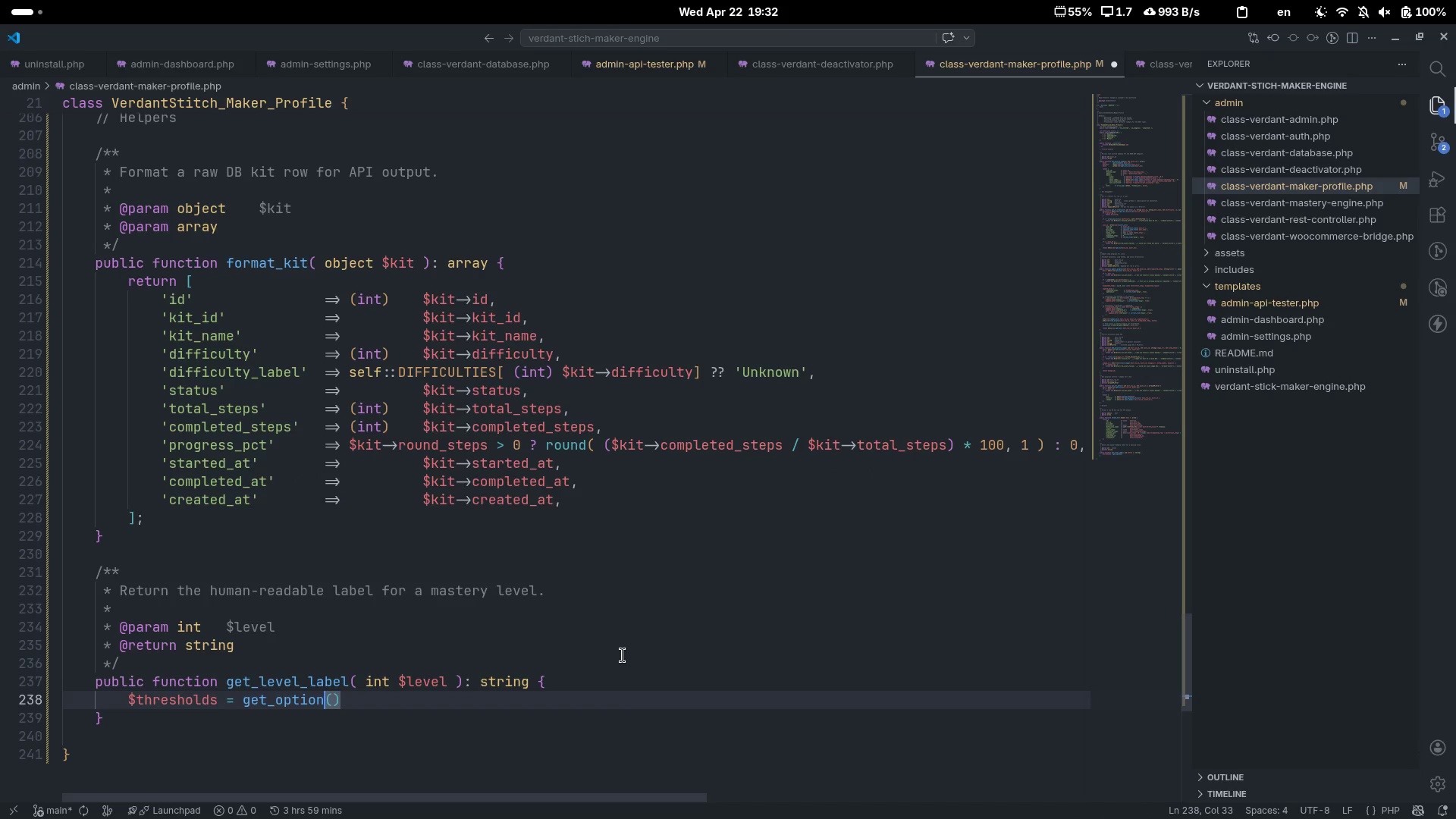 
key(Control+ControlLeft)
 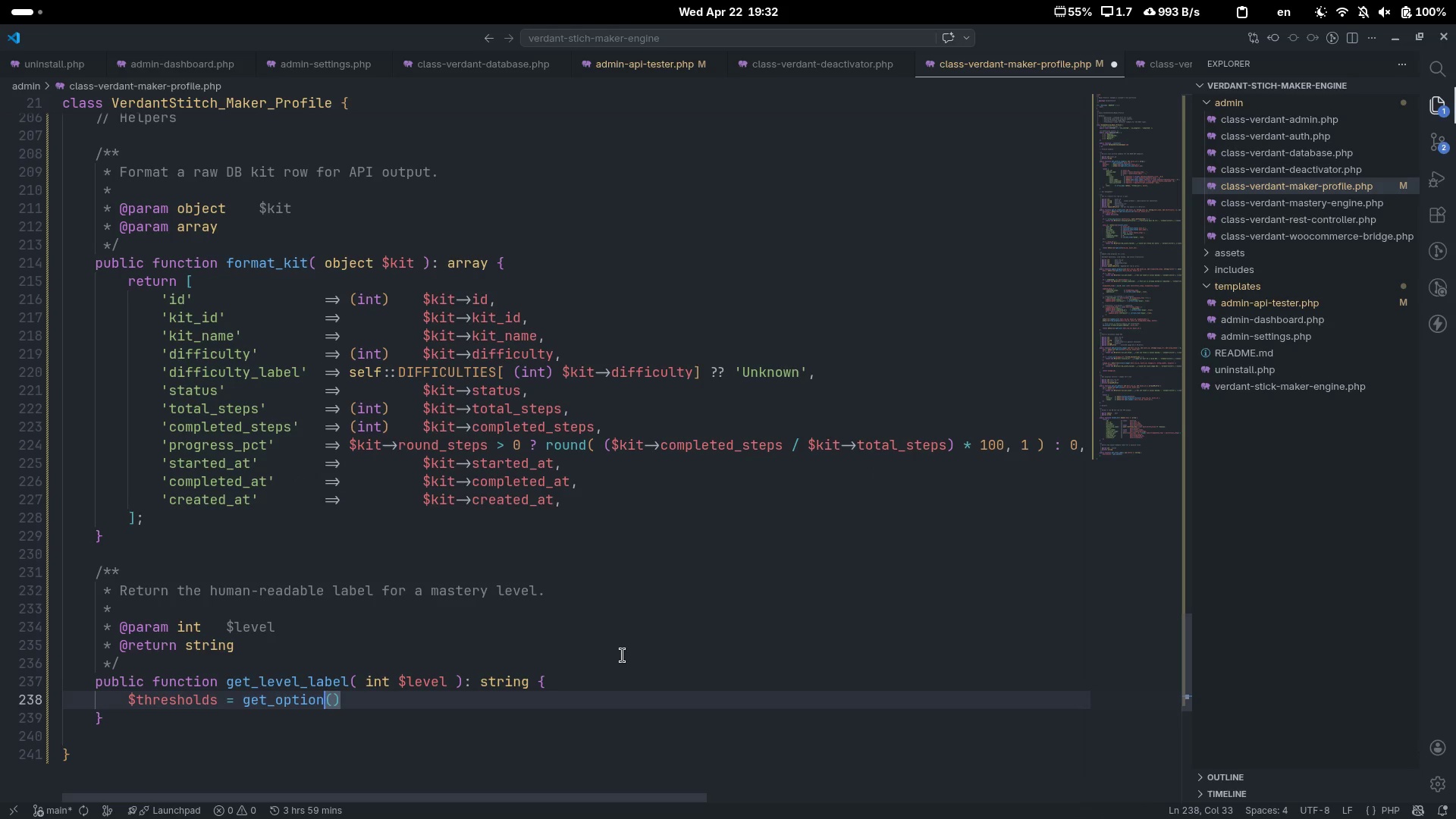 
key(Control+ArrowRight)
 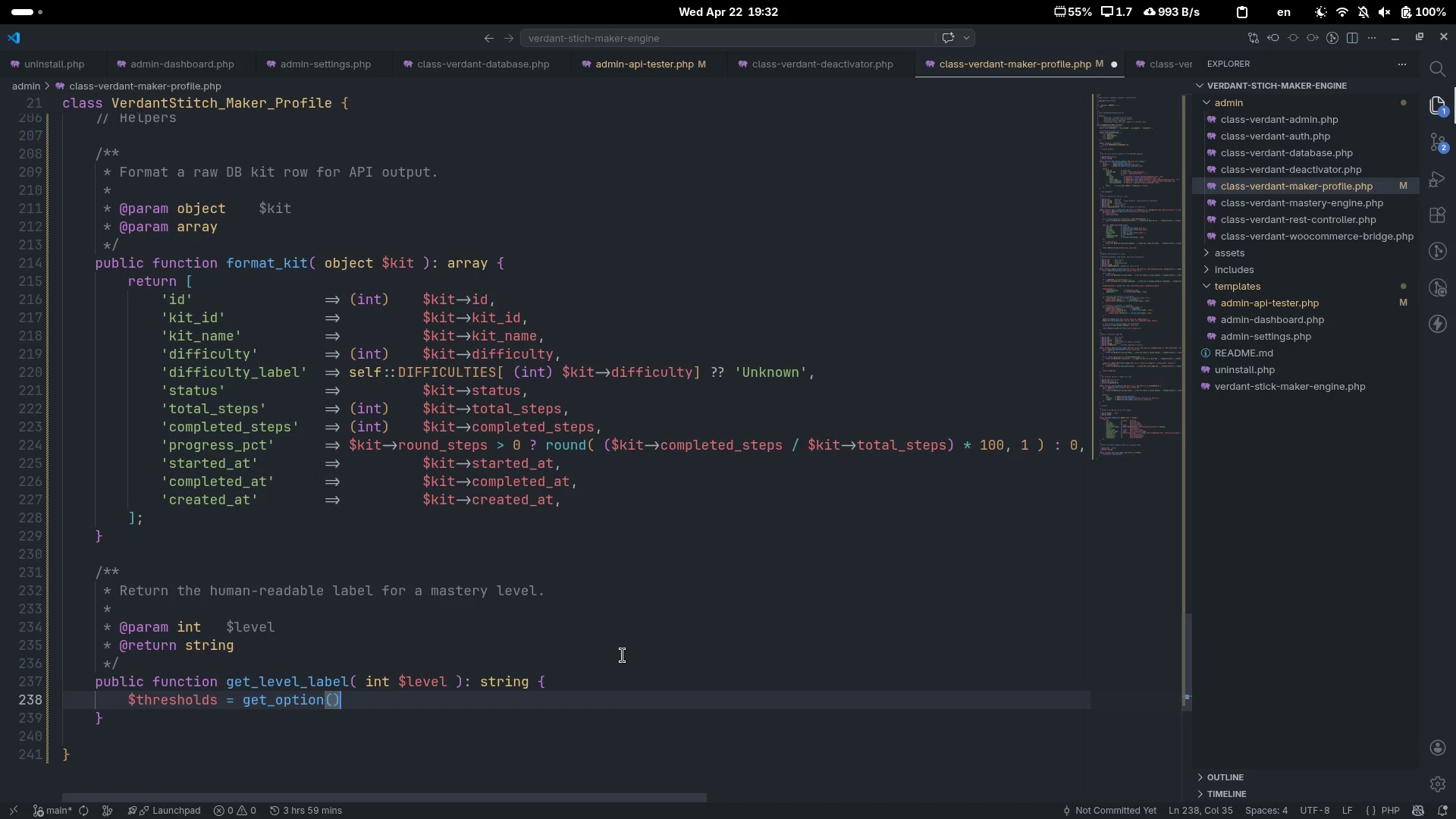 
key(ArrowLeft)
 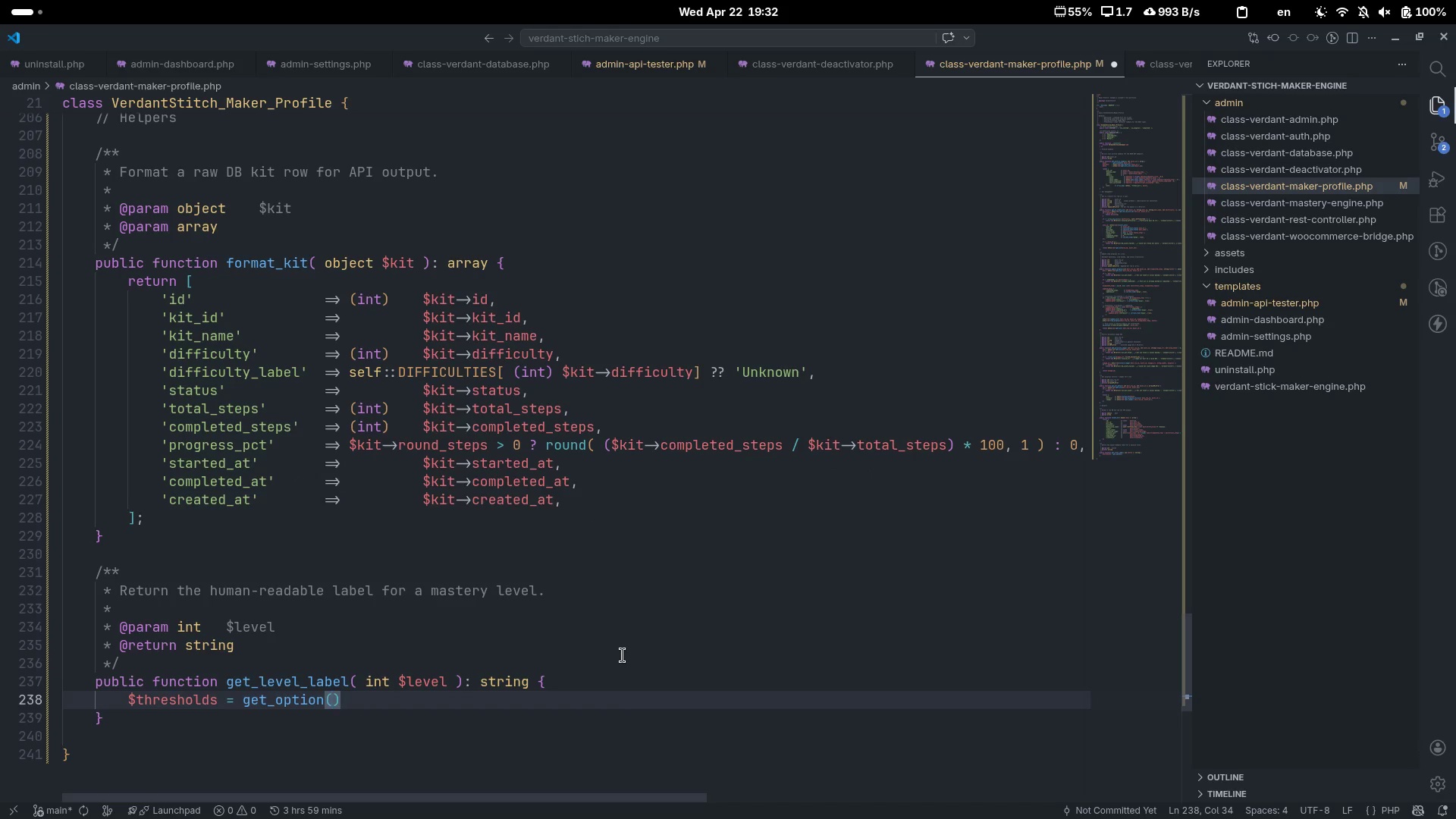 
type('verdant_mastery_thre)
 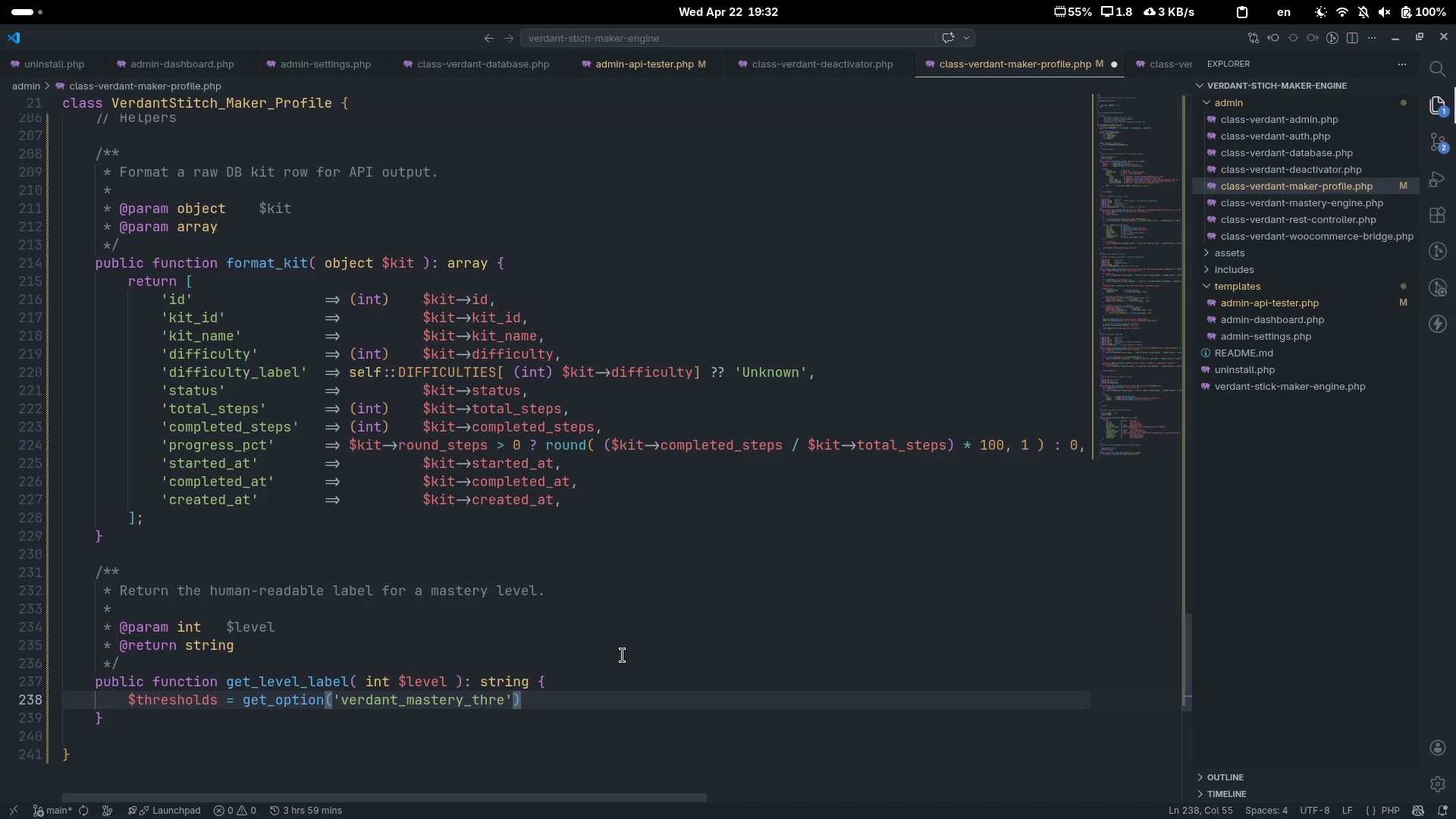 
type(sholds)
 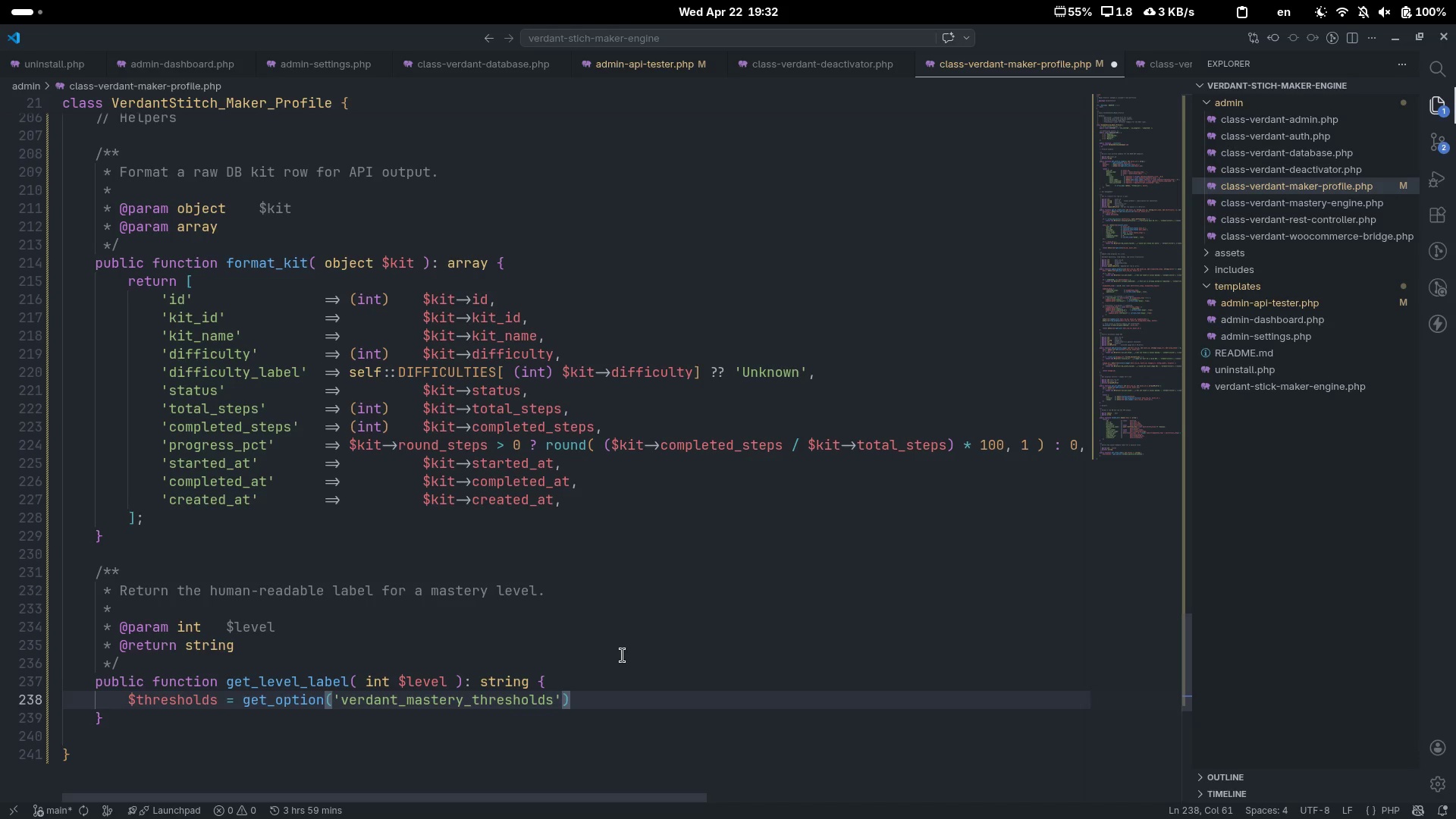 
key(ArrowRight)
 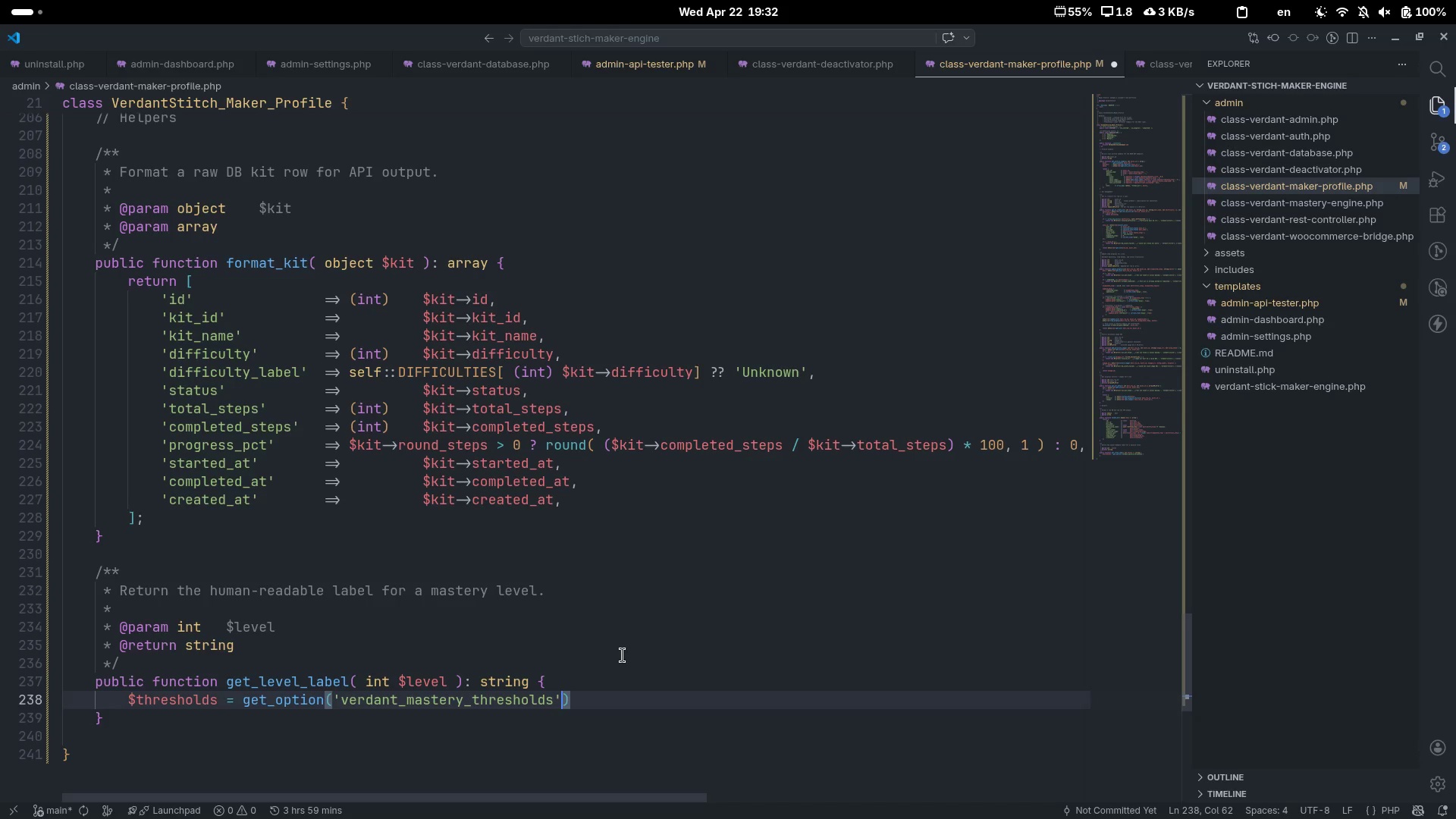 
key(Comma)
 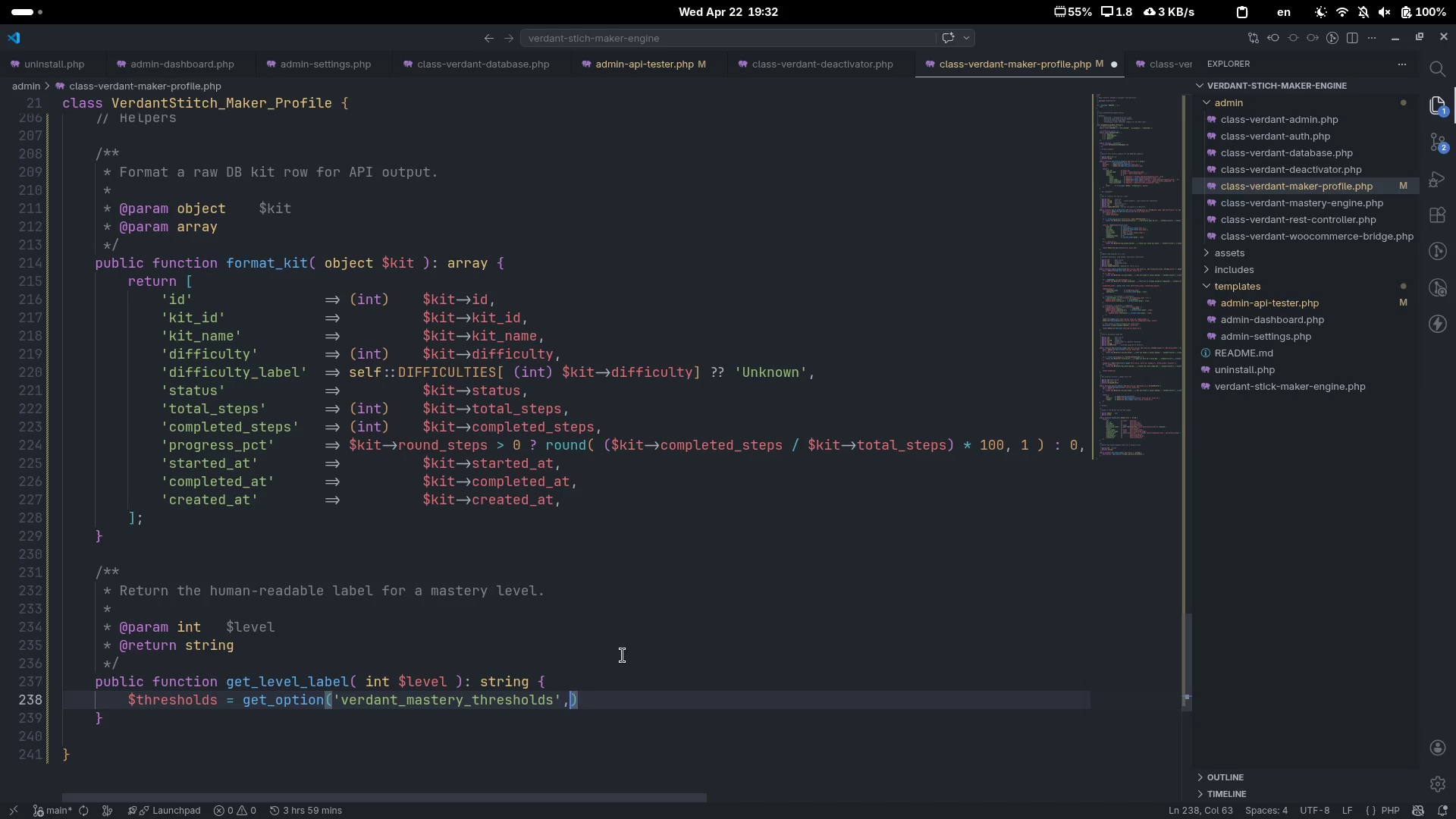 
key(Space)
 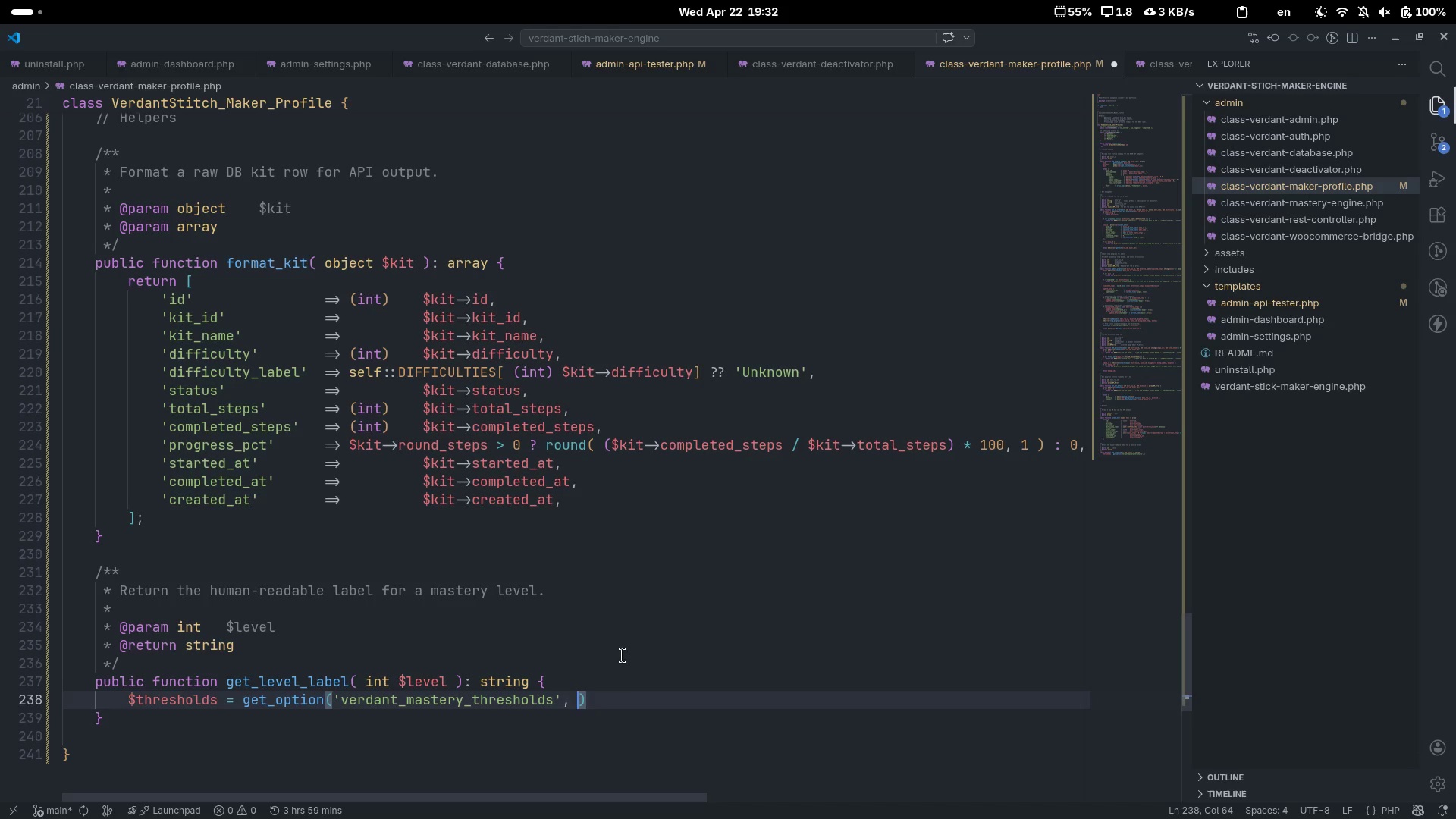 
key(Quote)
 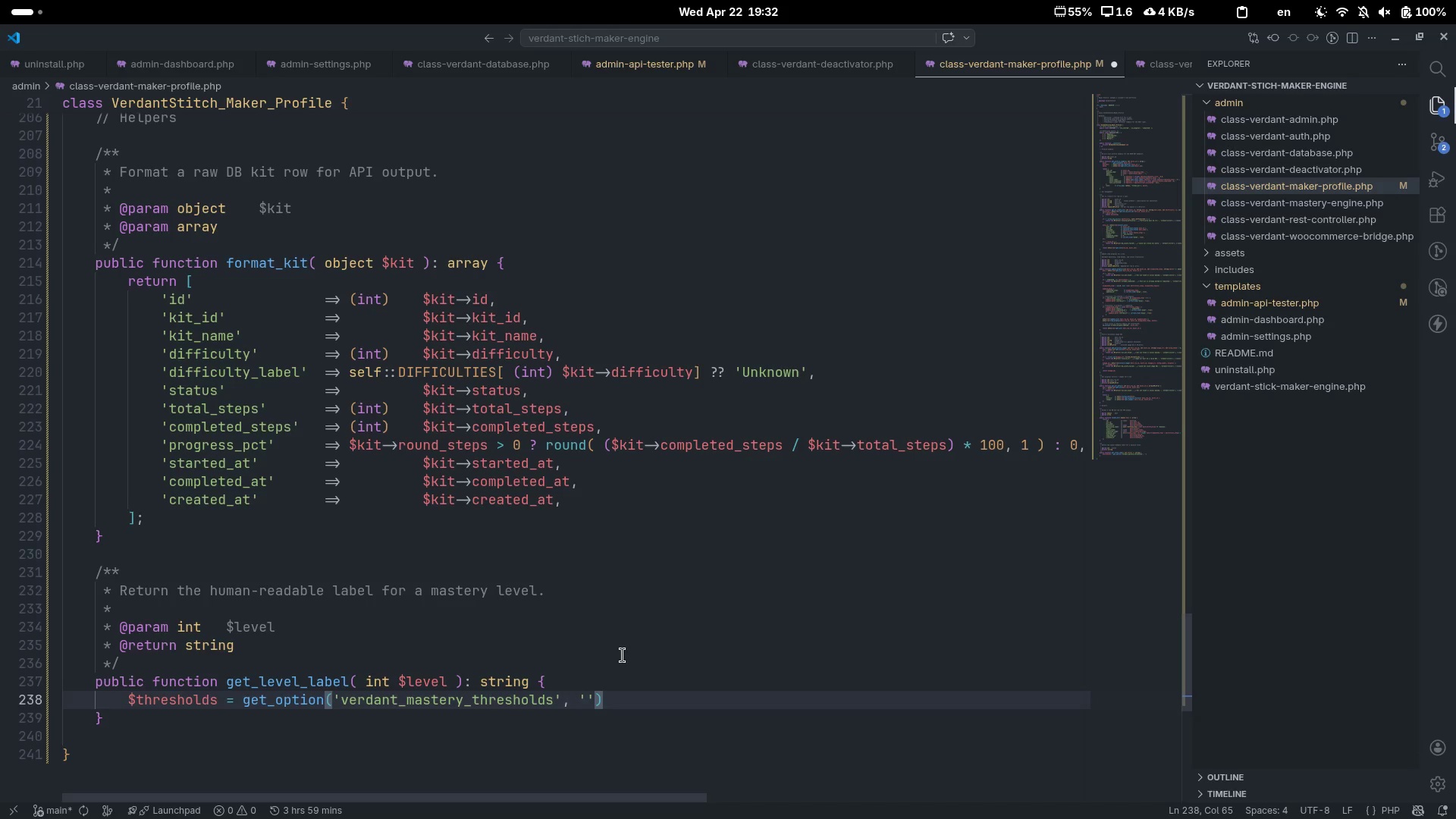 
key(Backspace)
 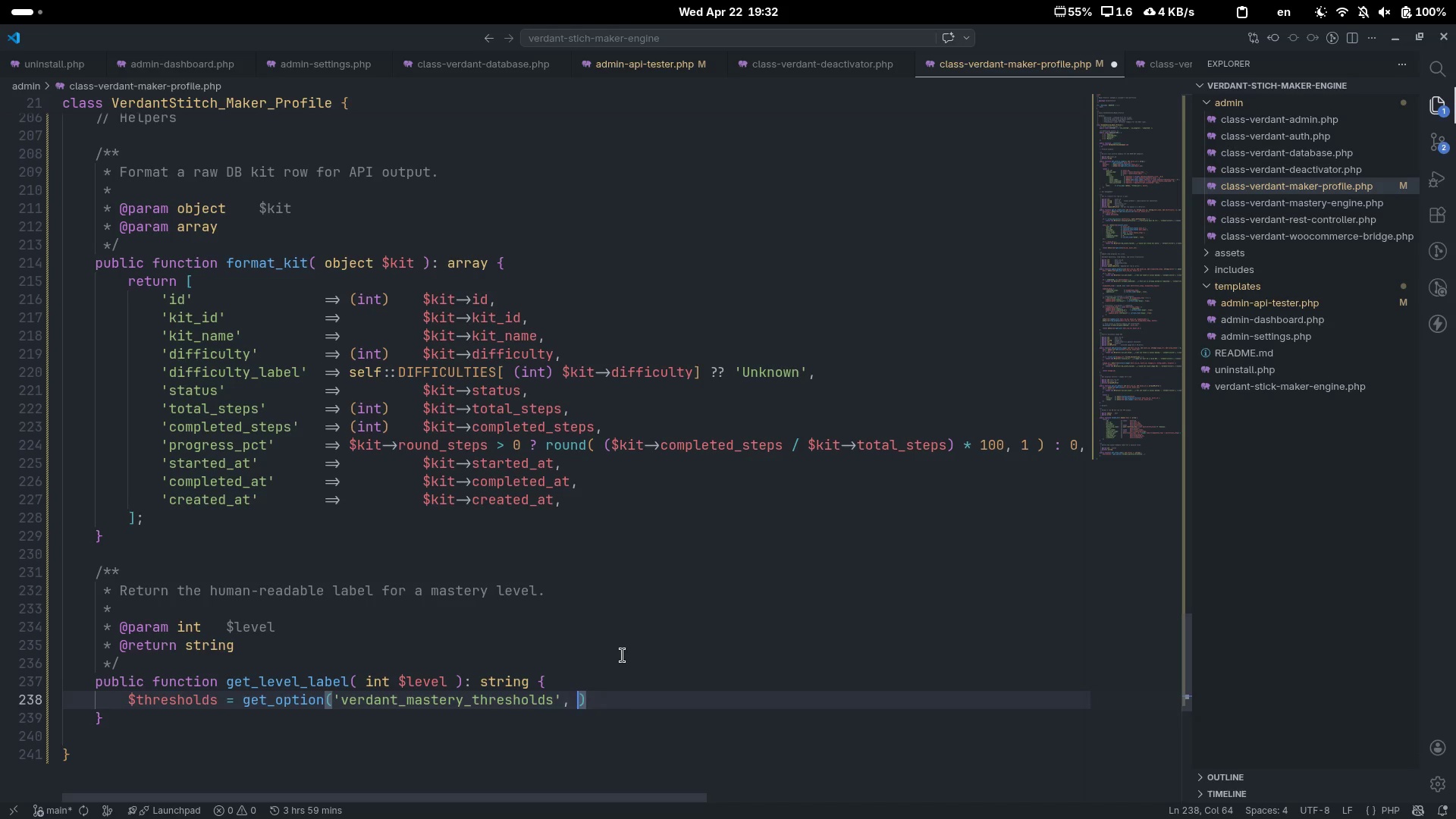 
key(BracketLeft)
 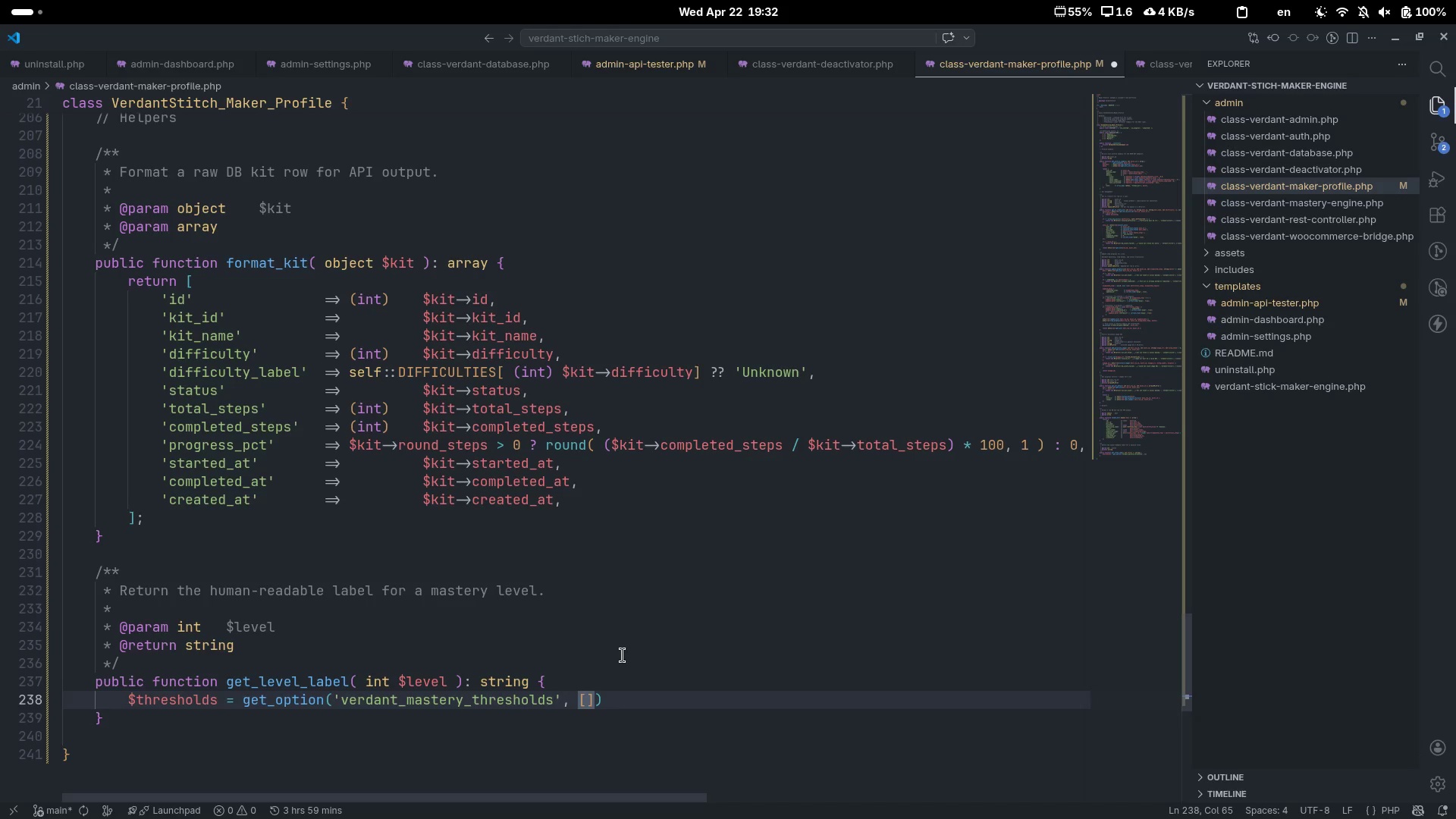 
key(ArrowRight)
 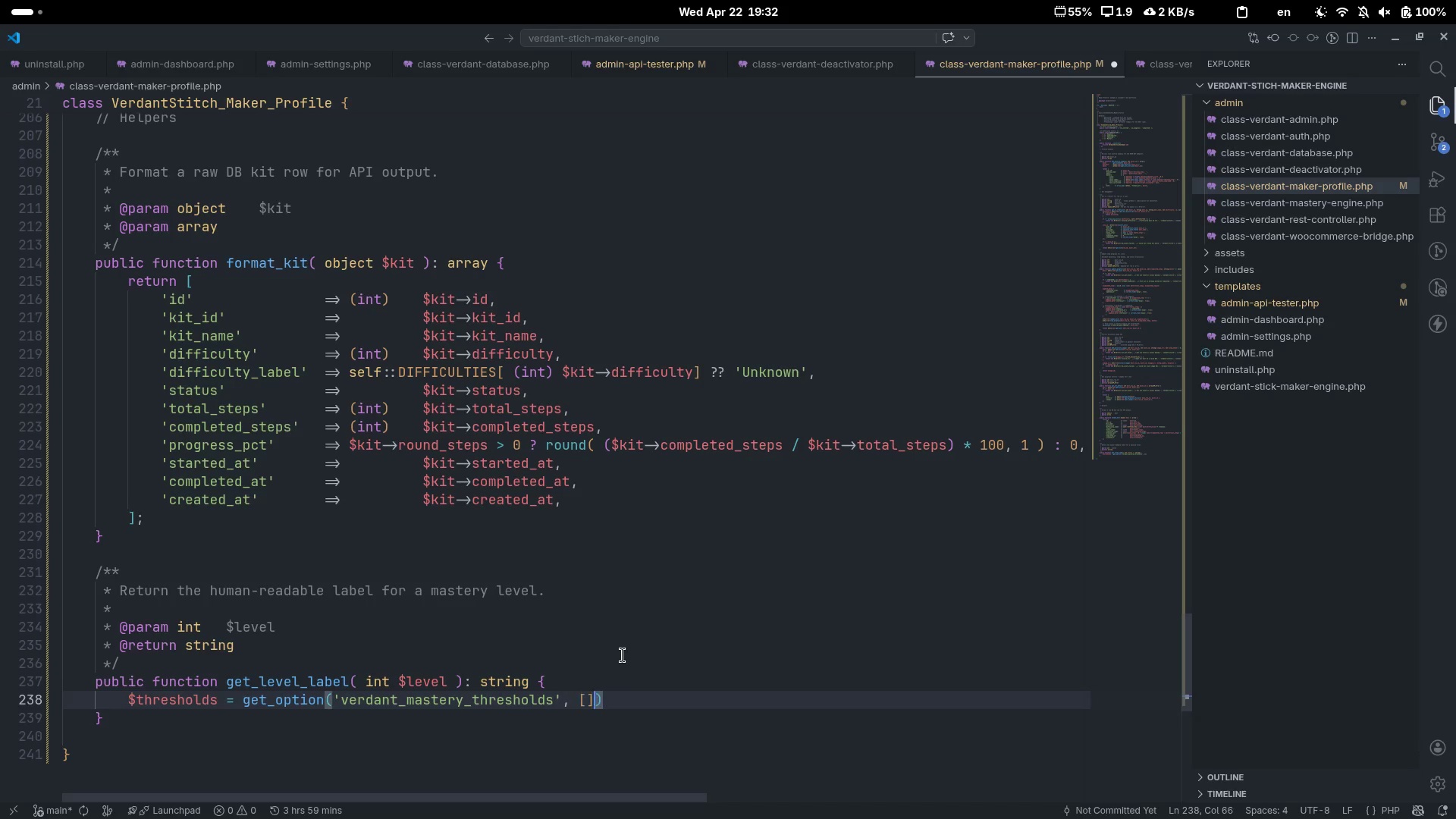 
key(ArrowRight)
 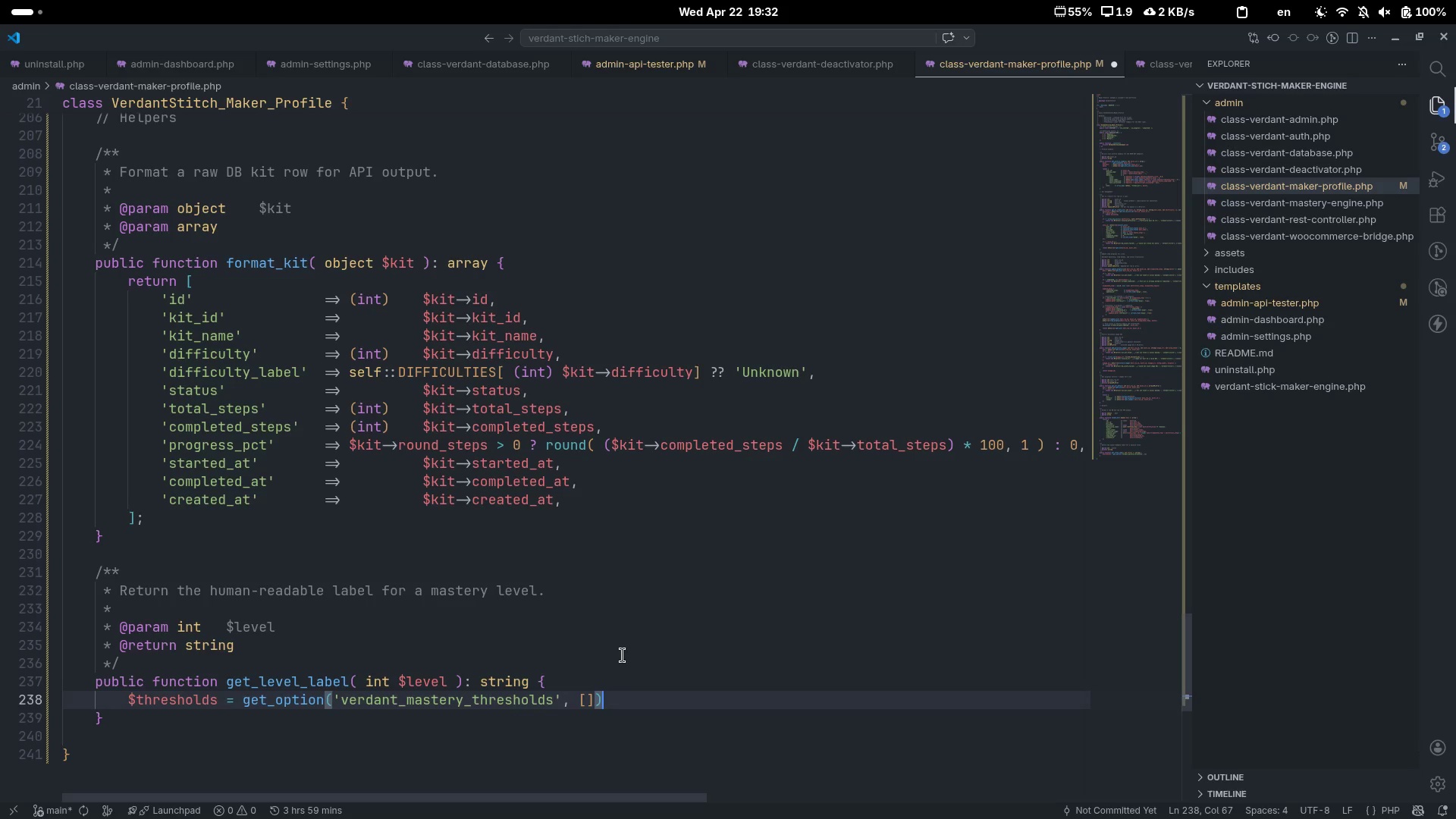 
key(Semicolon)
 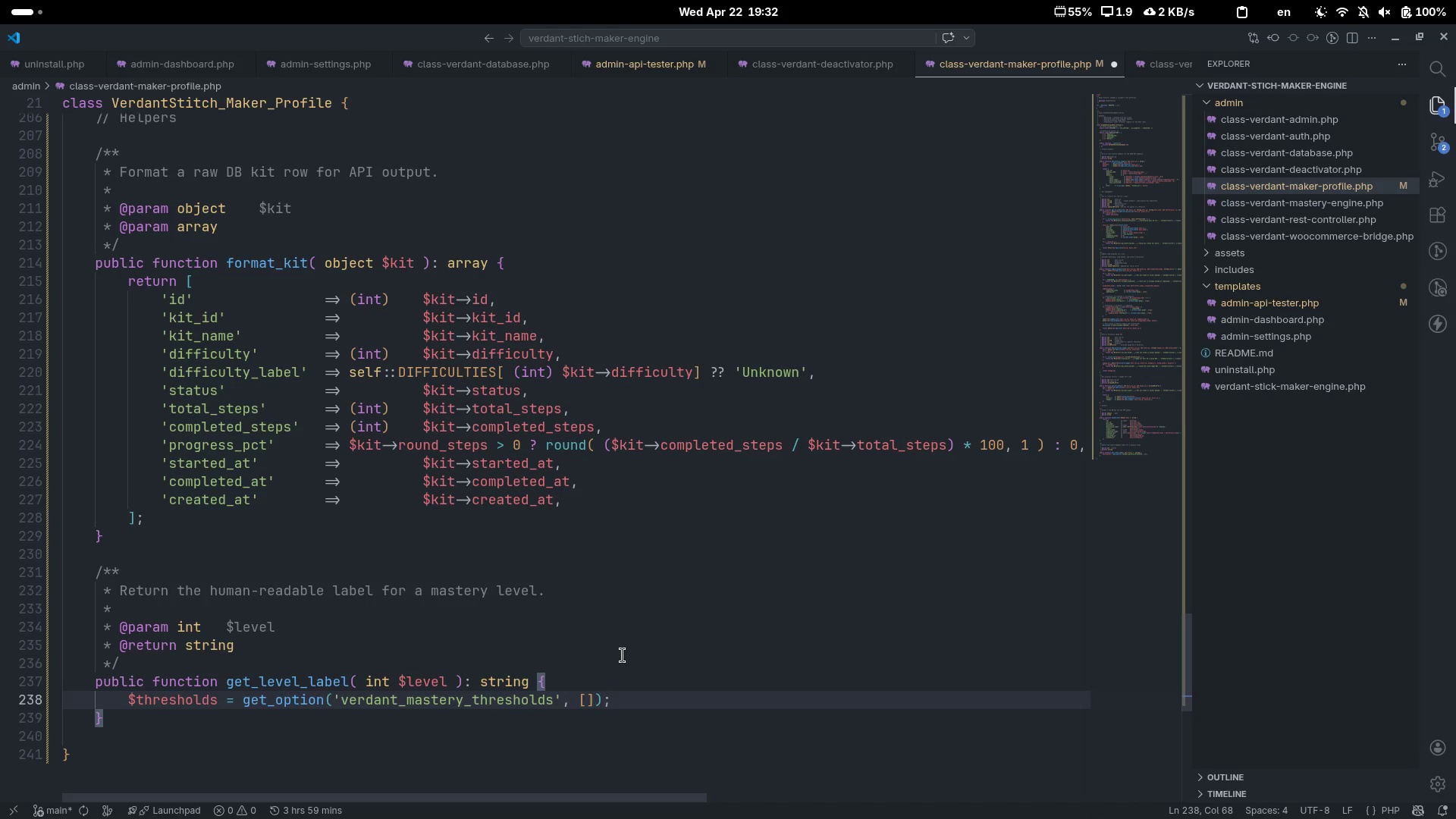 
key(Enter)
 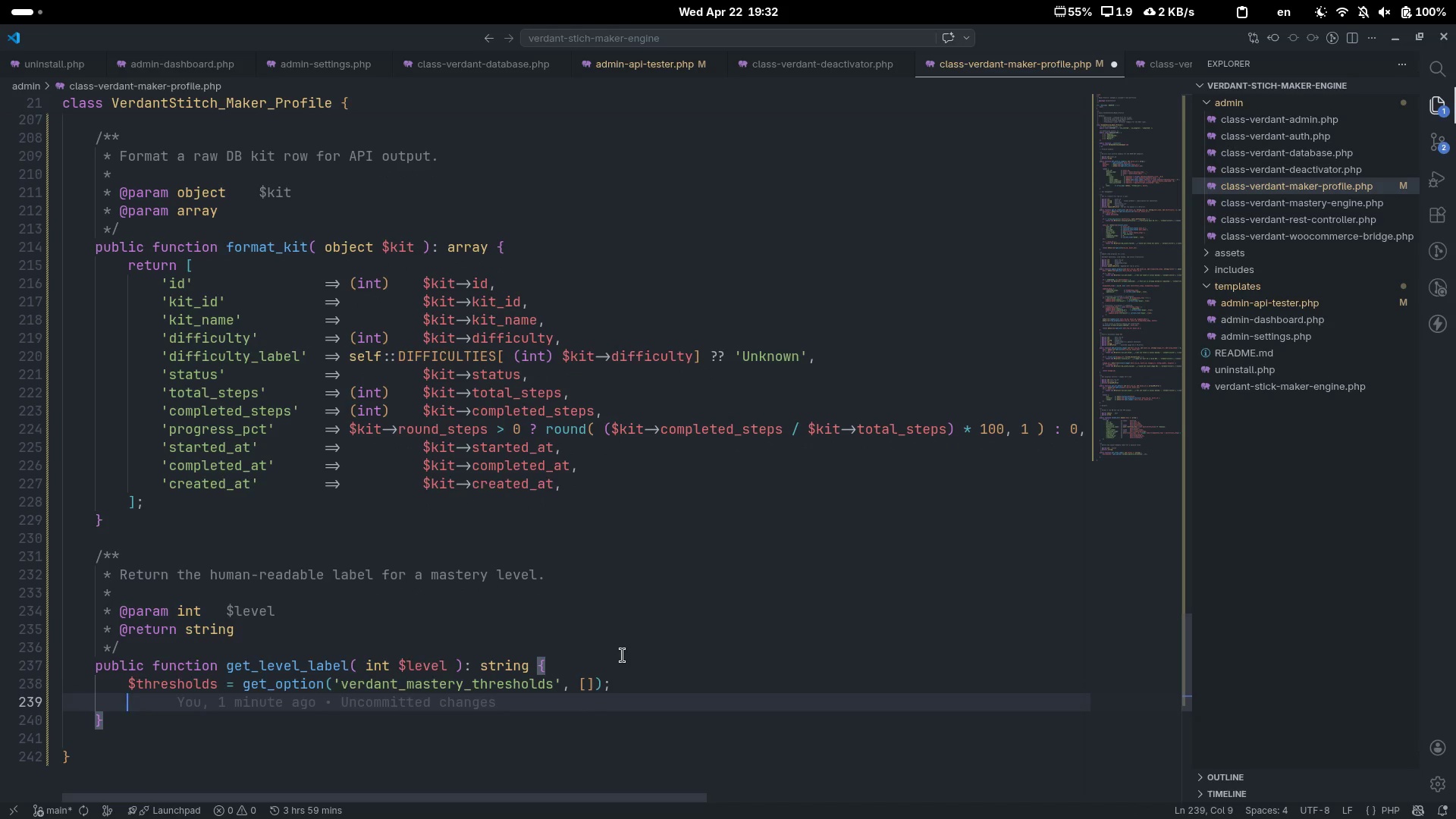 
type(return $thre)
key(Tab)
type([ )
 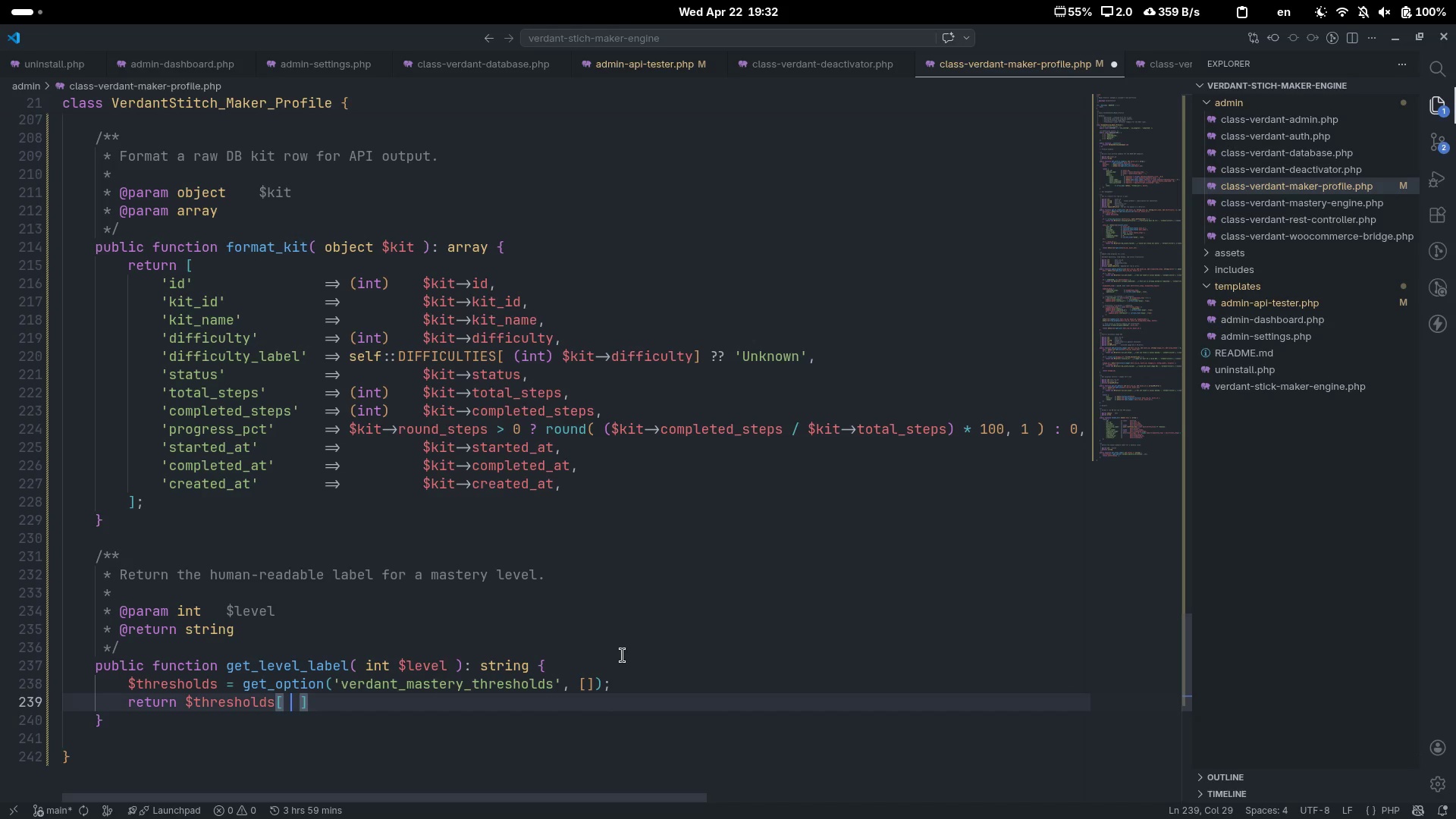 
 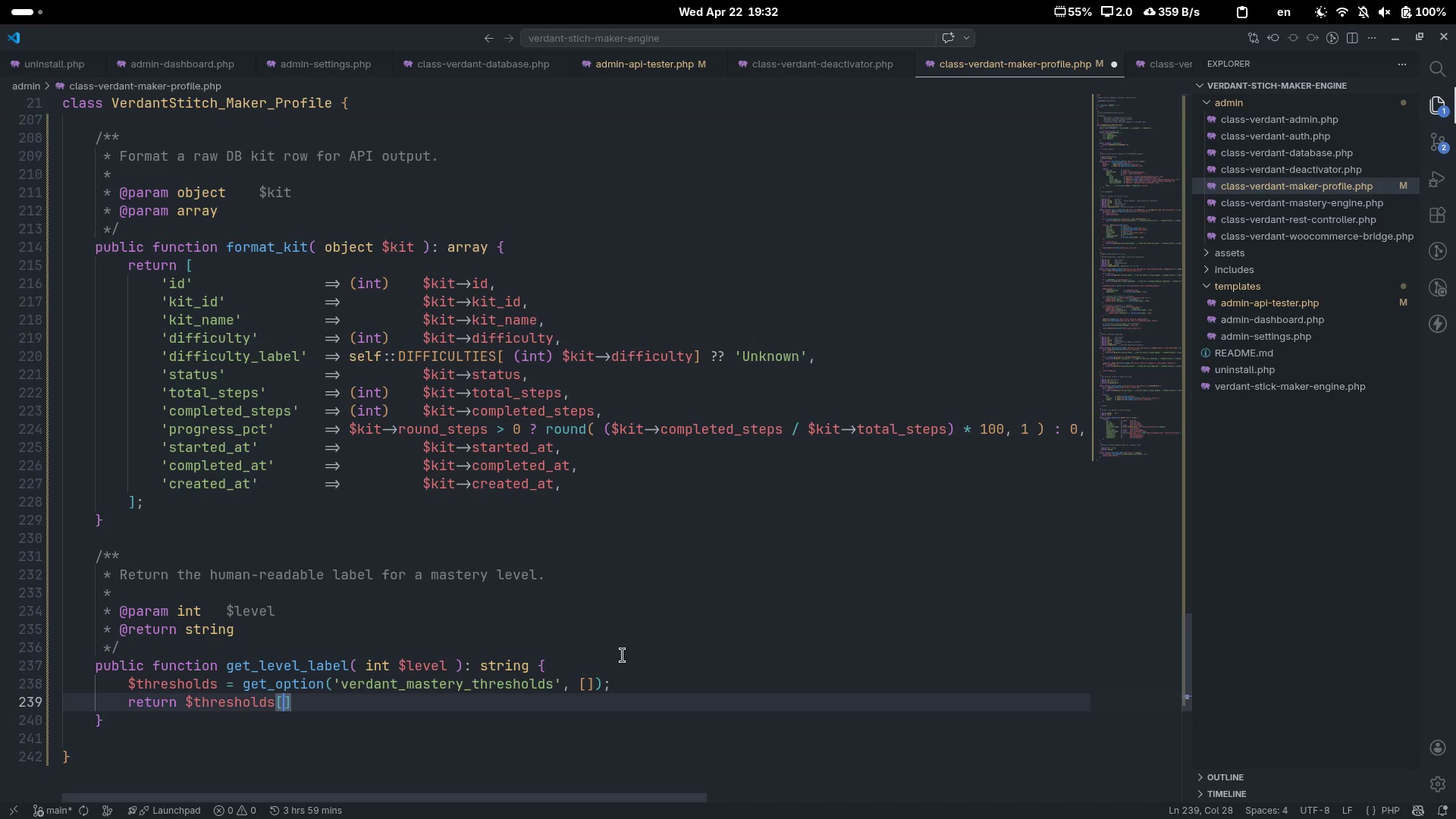 
key(ArrowLeft)
 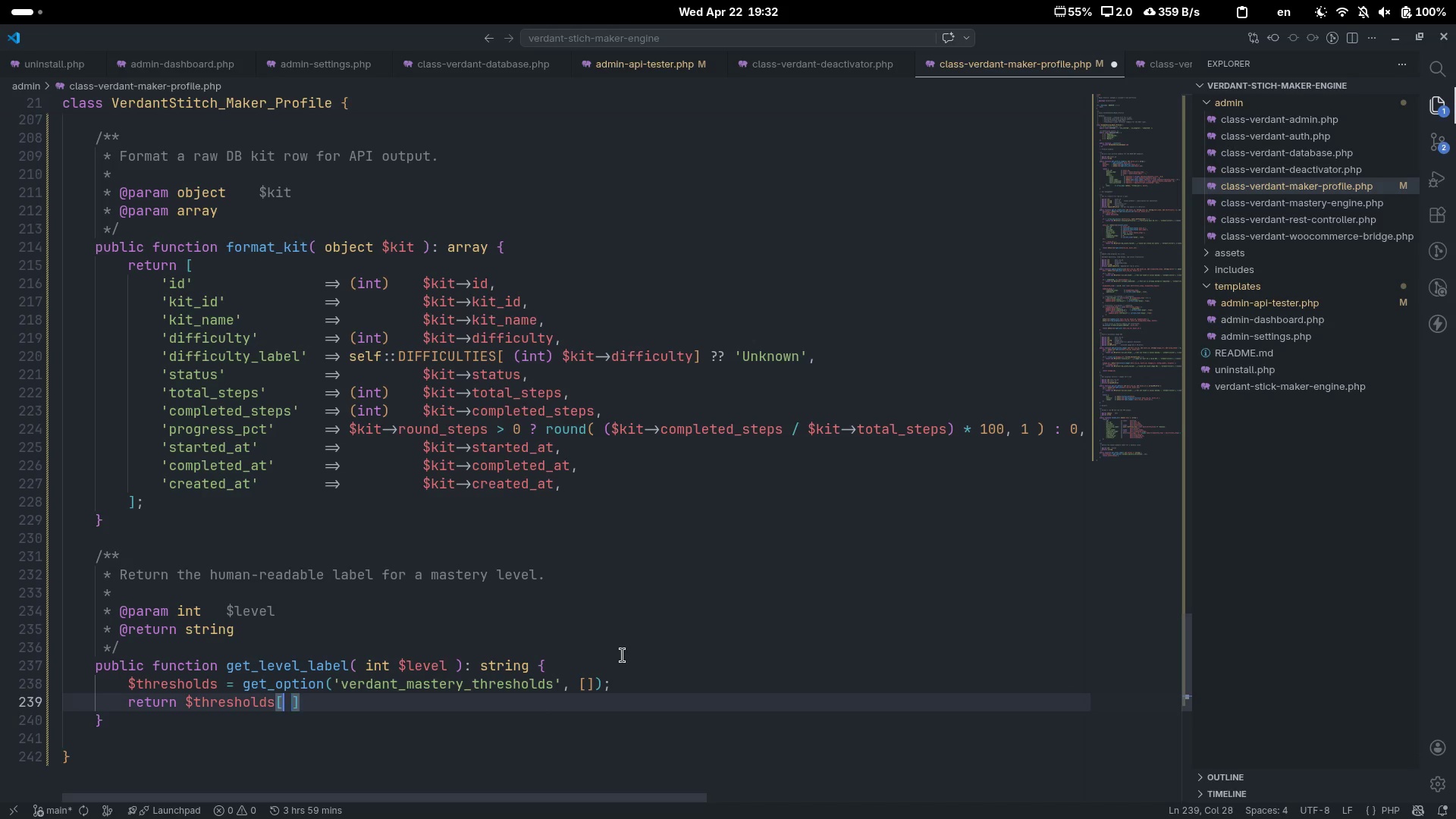 
type( $level, )
key(Backspace)
key(Backspace)
 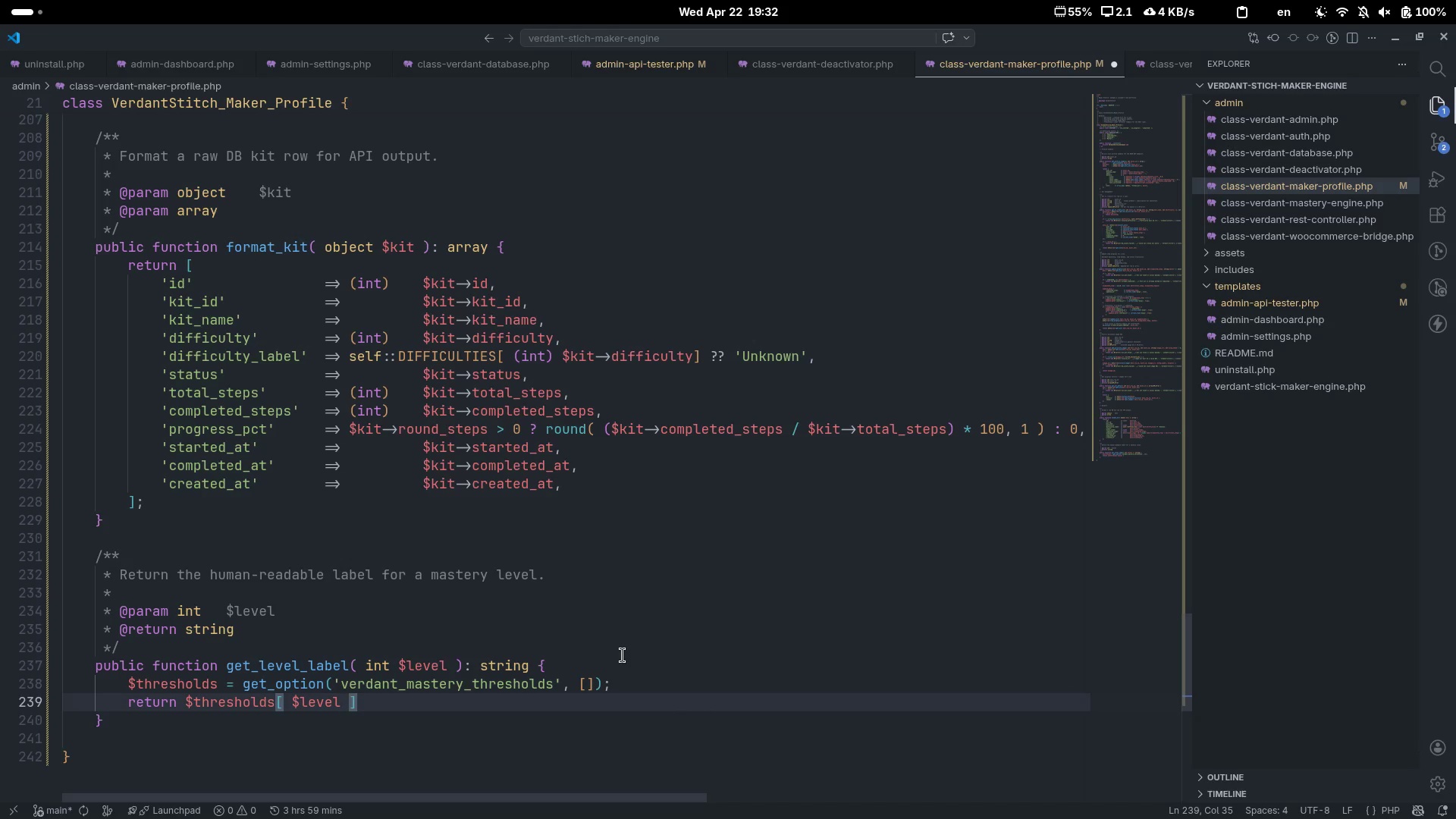 
key(ArrowRight)
 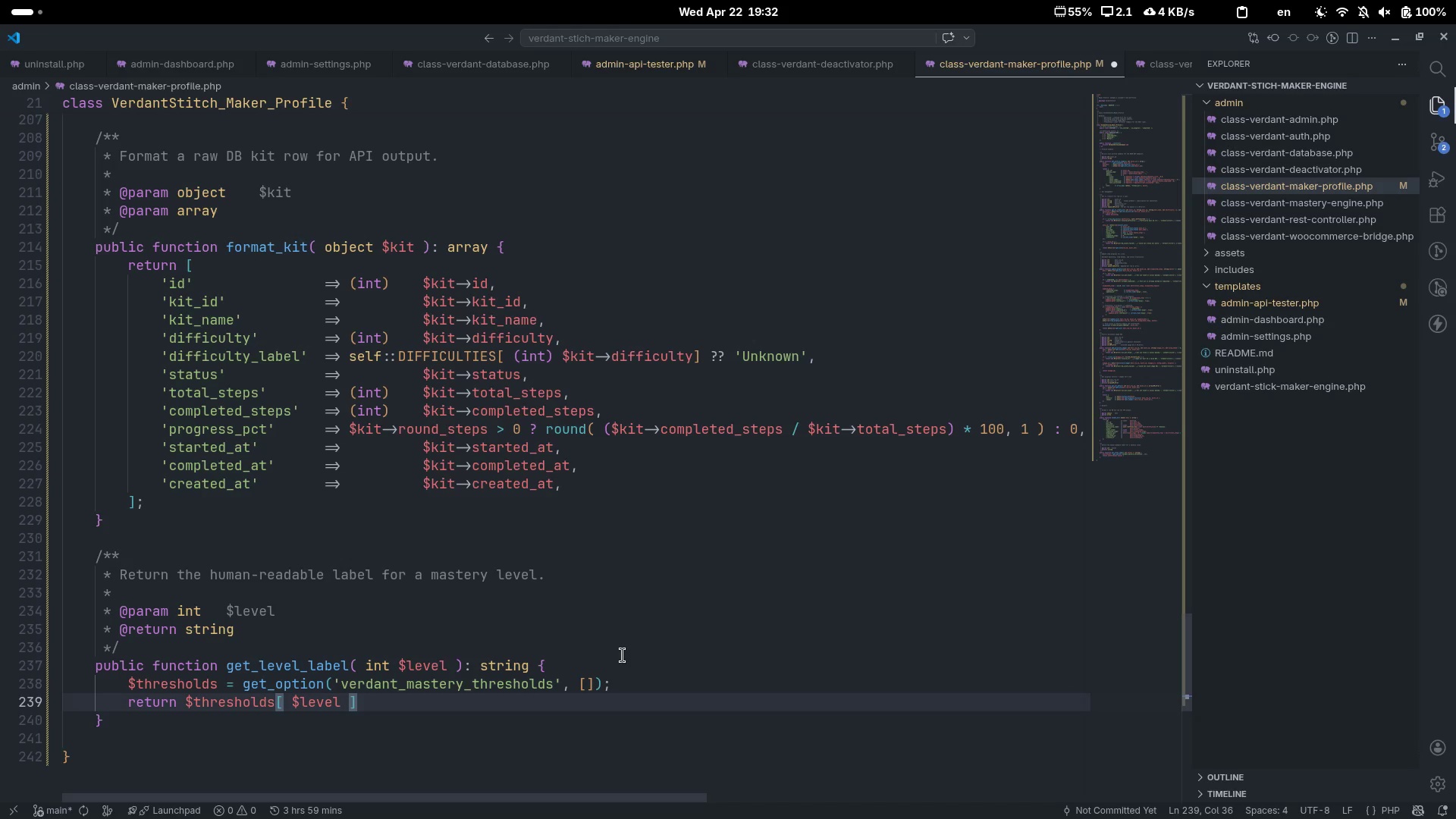 
key(BracketLeft)
 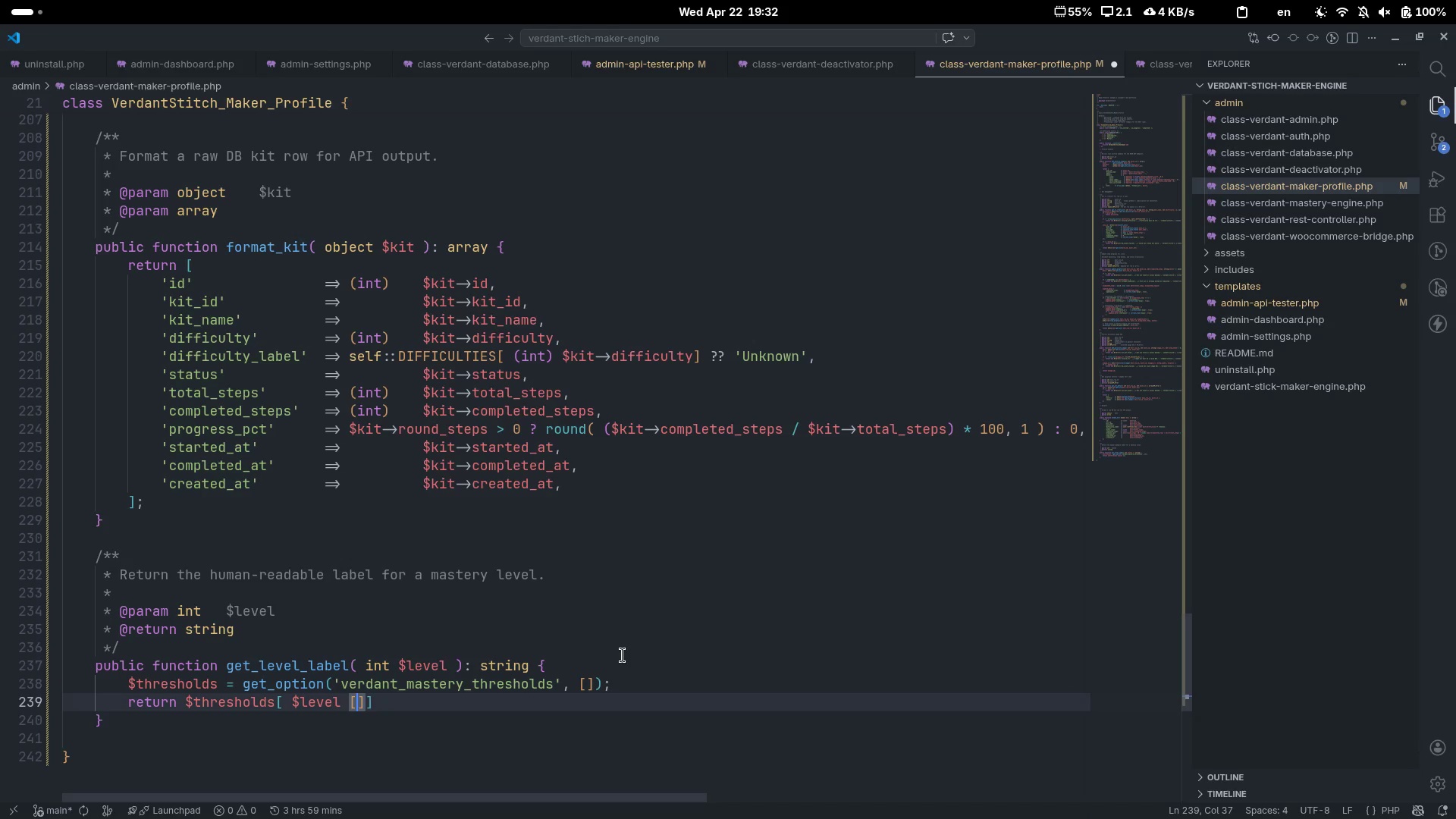 
key(Backspace)
 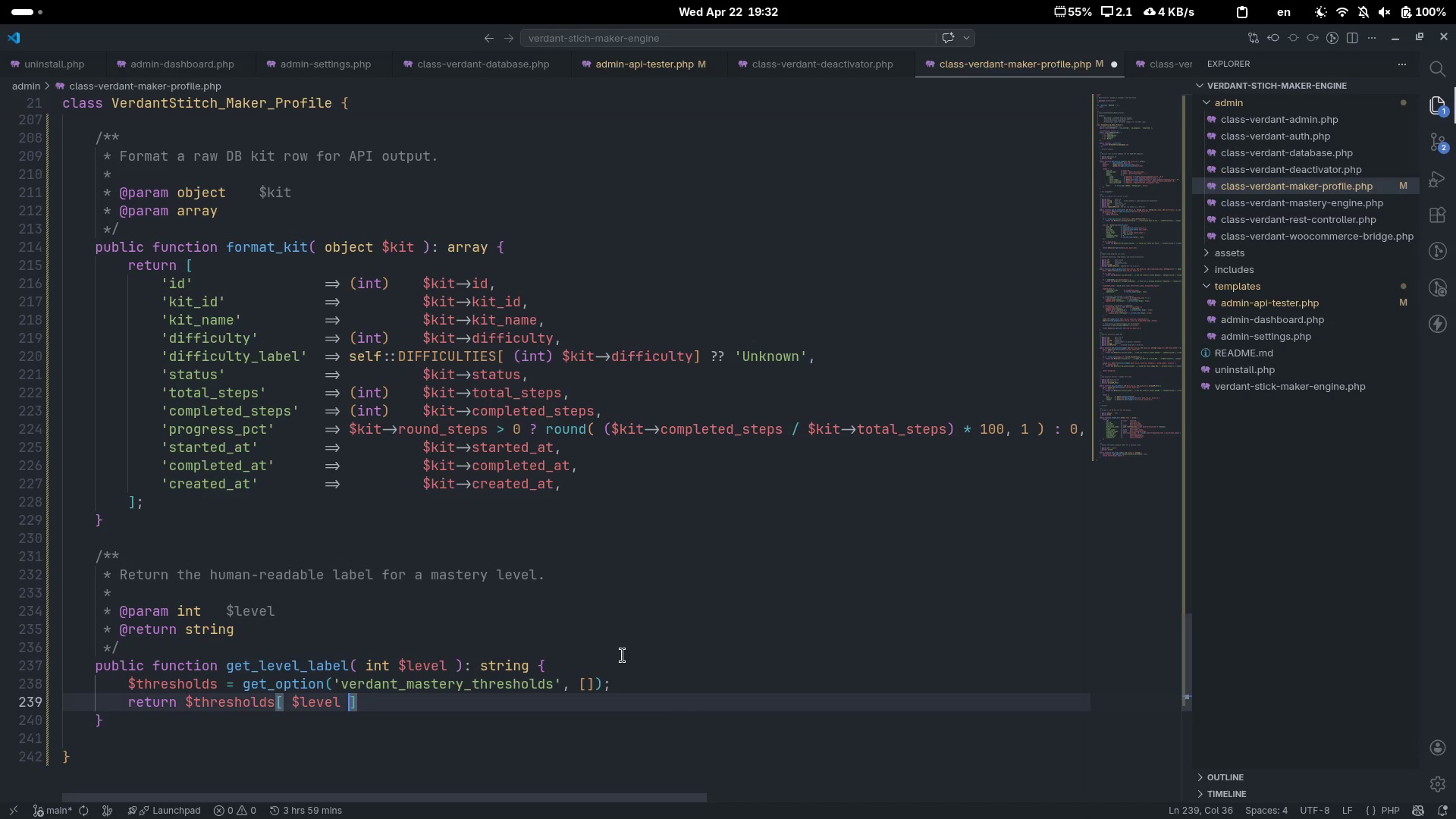 
key(ArrowRight)
 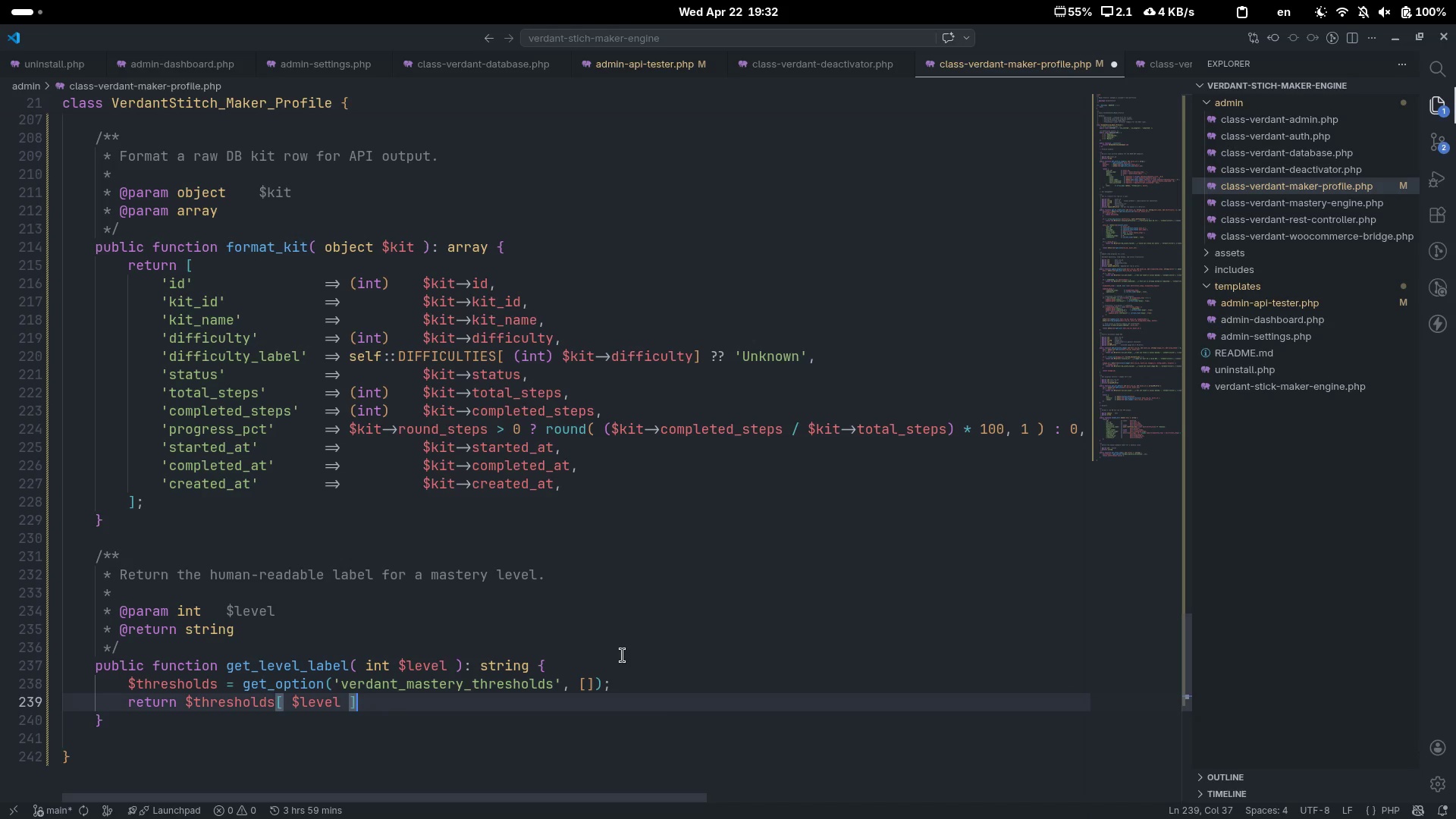 
type(['label)
 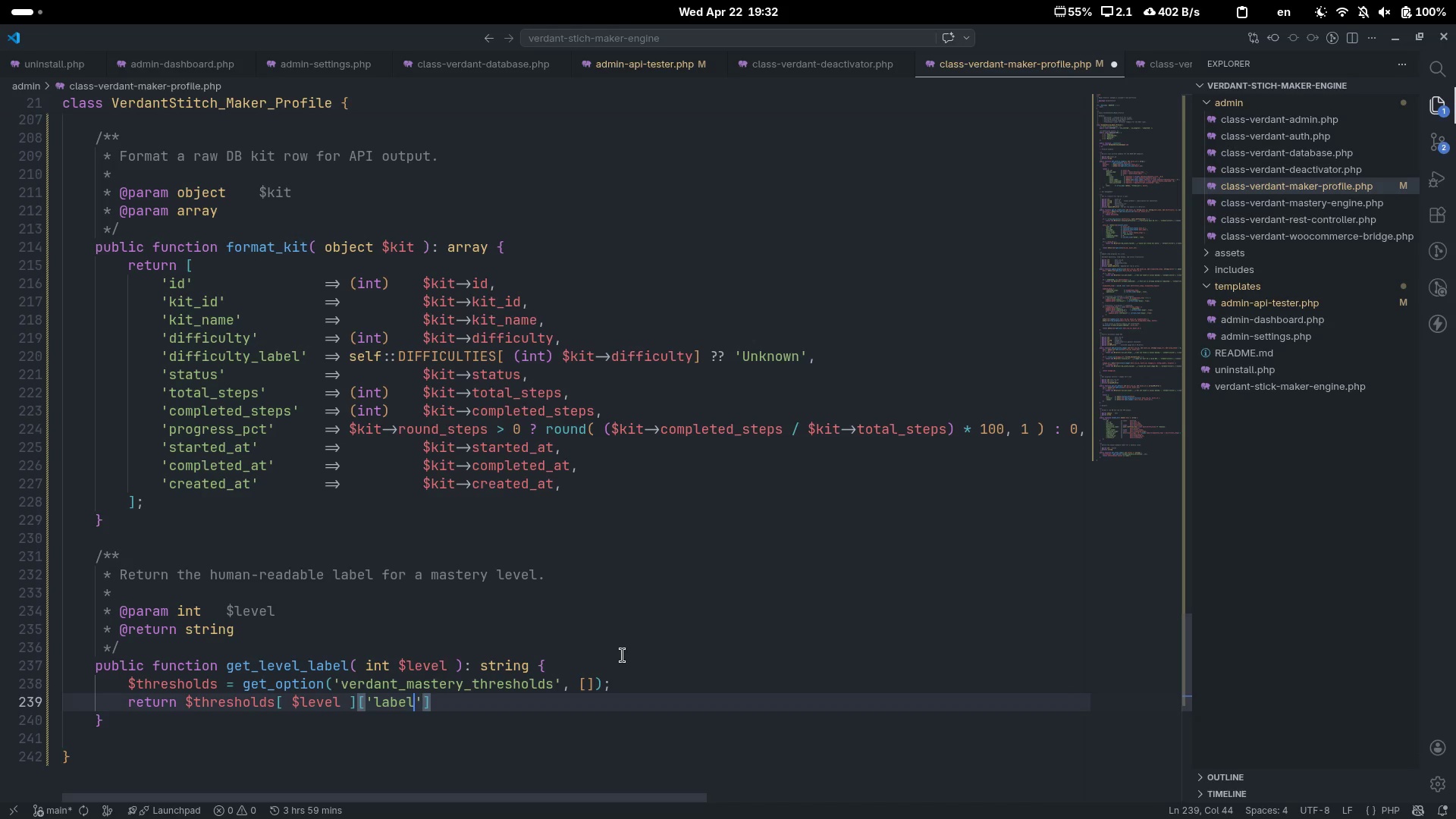 
key(ArrowRight)
 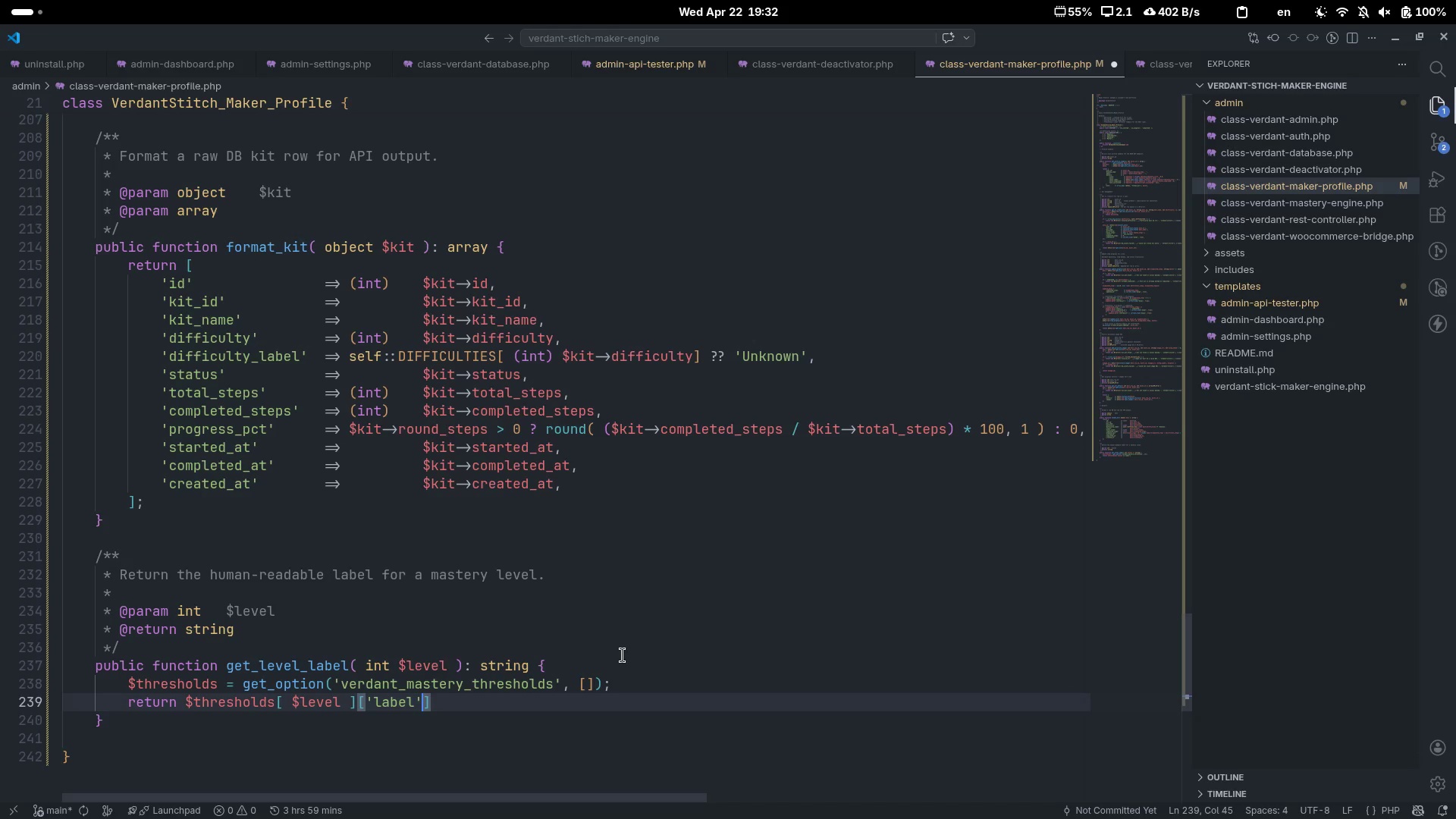 
key(ArrowRight)
 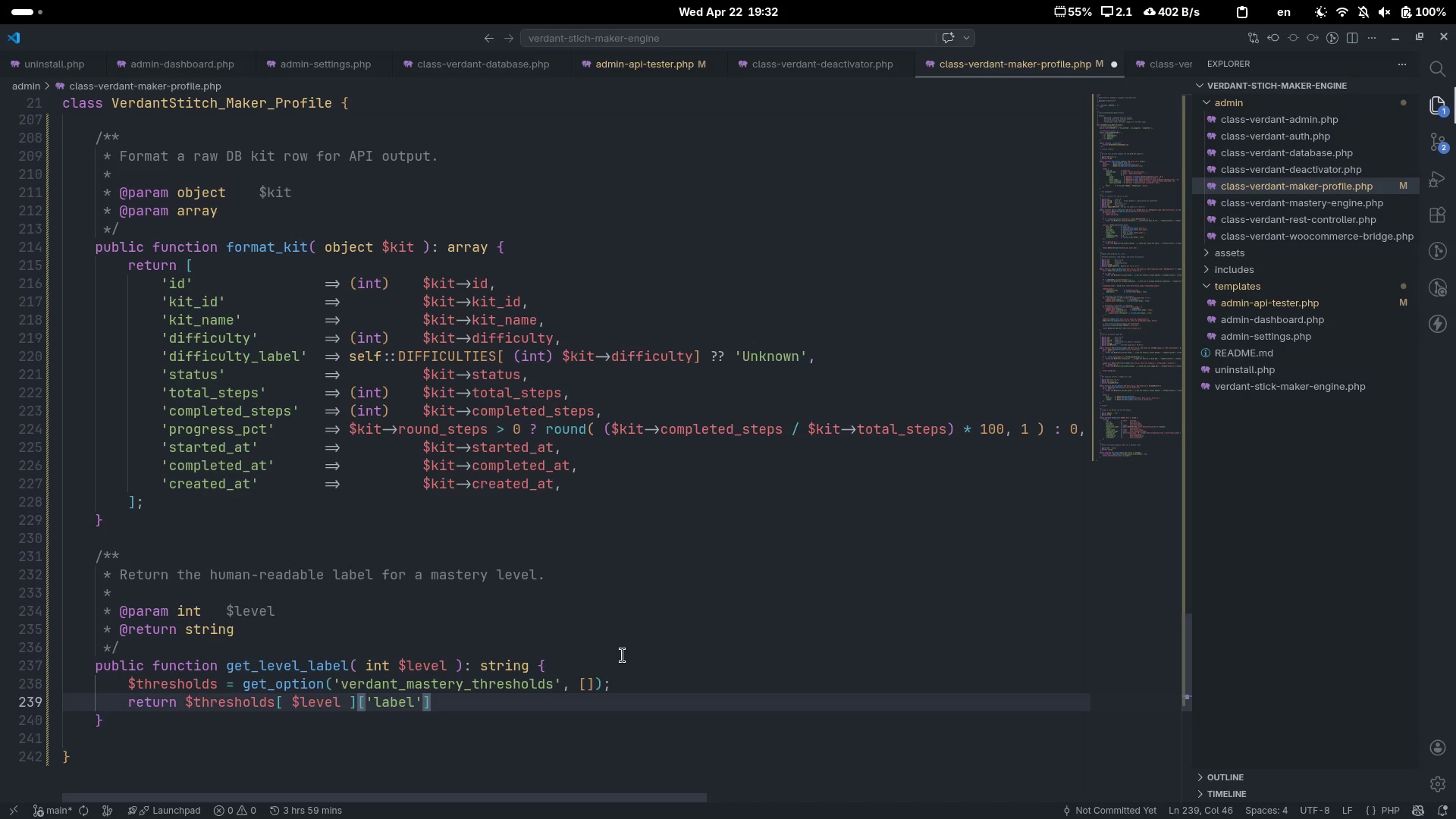 
type( ?? 'Seedling)
 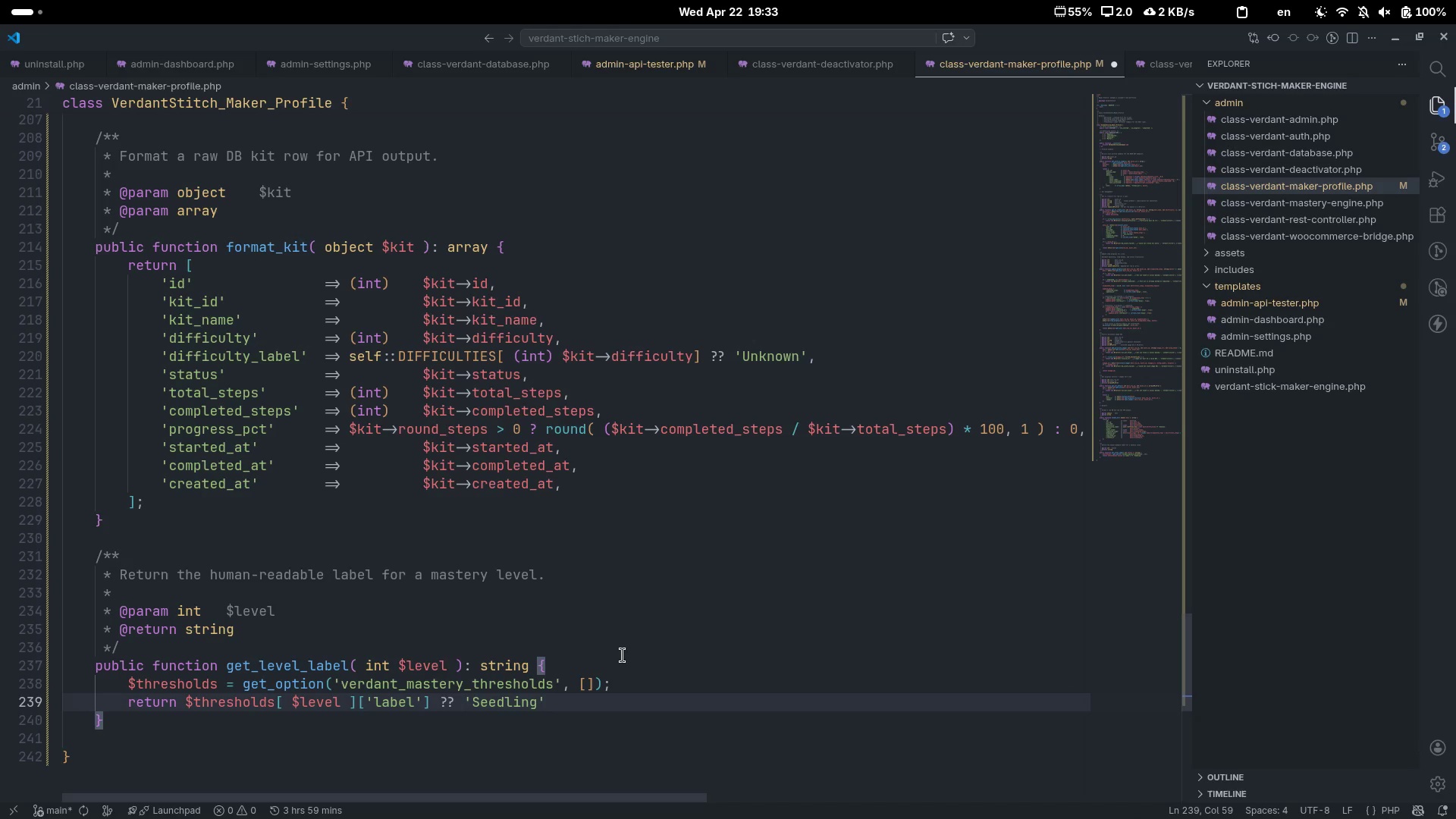 
key(ArrowRight)
 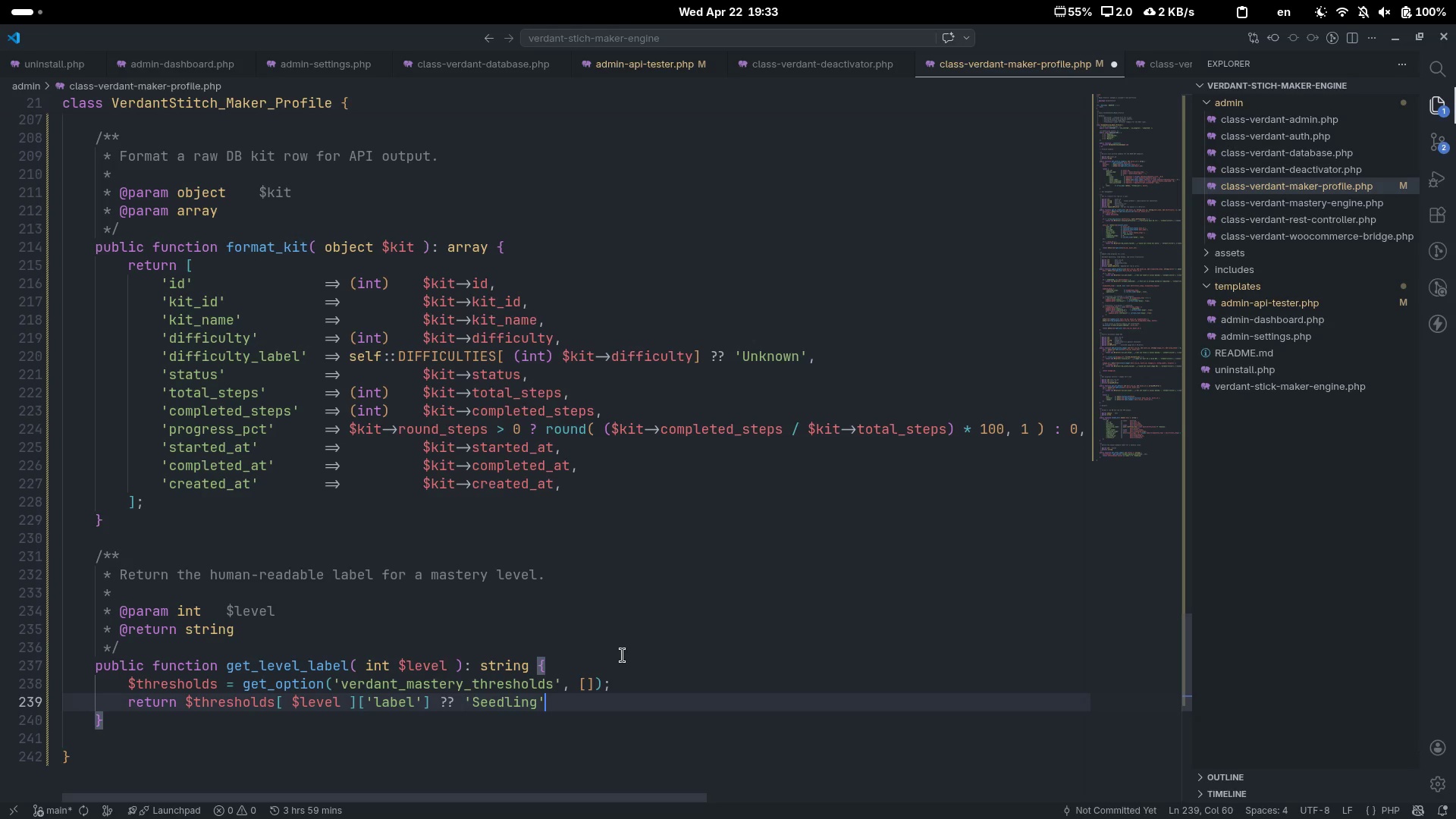 
key(Semicolon)
 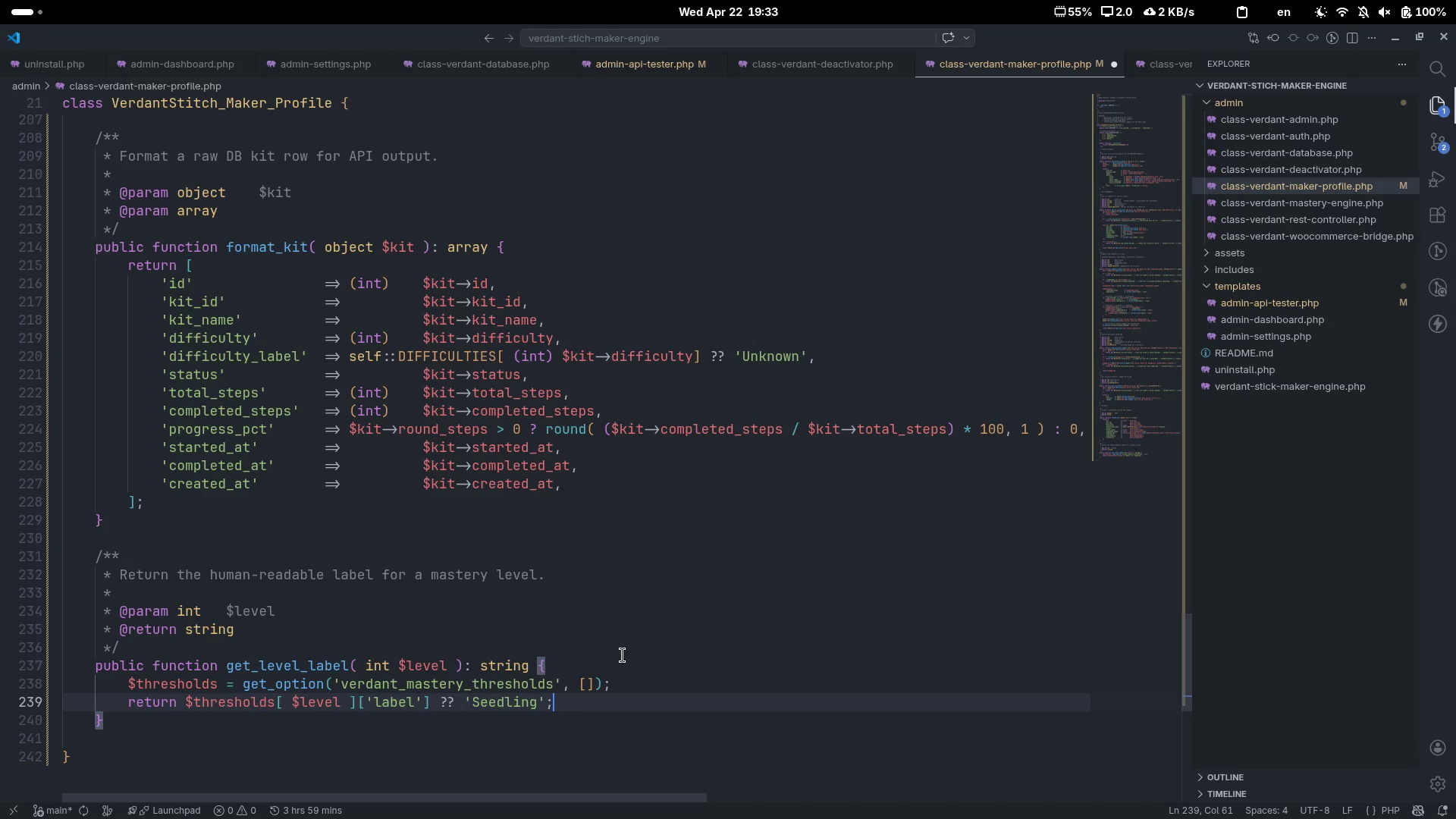 
key(Control+S)
 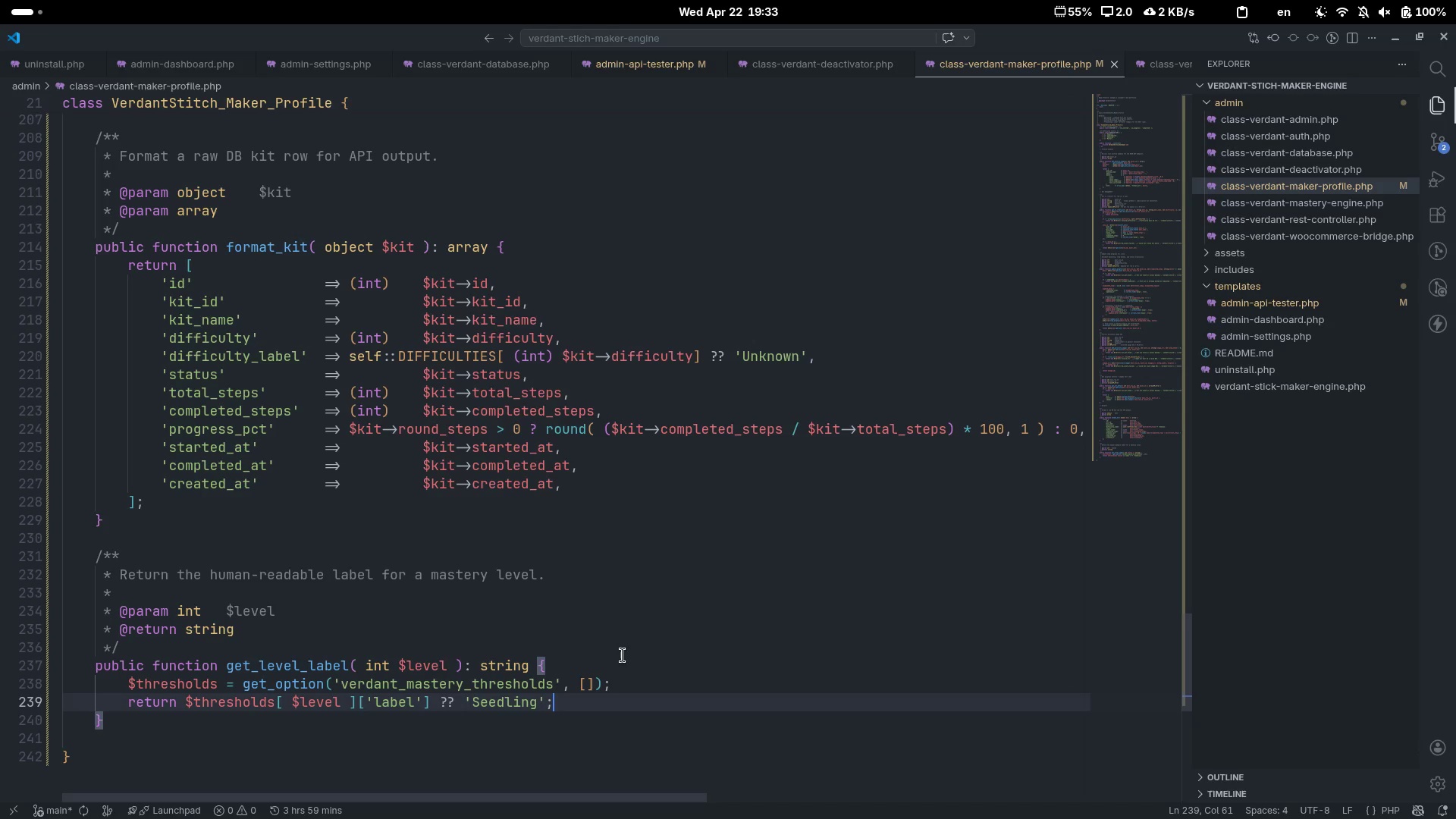 
left_click([1247, 175])
 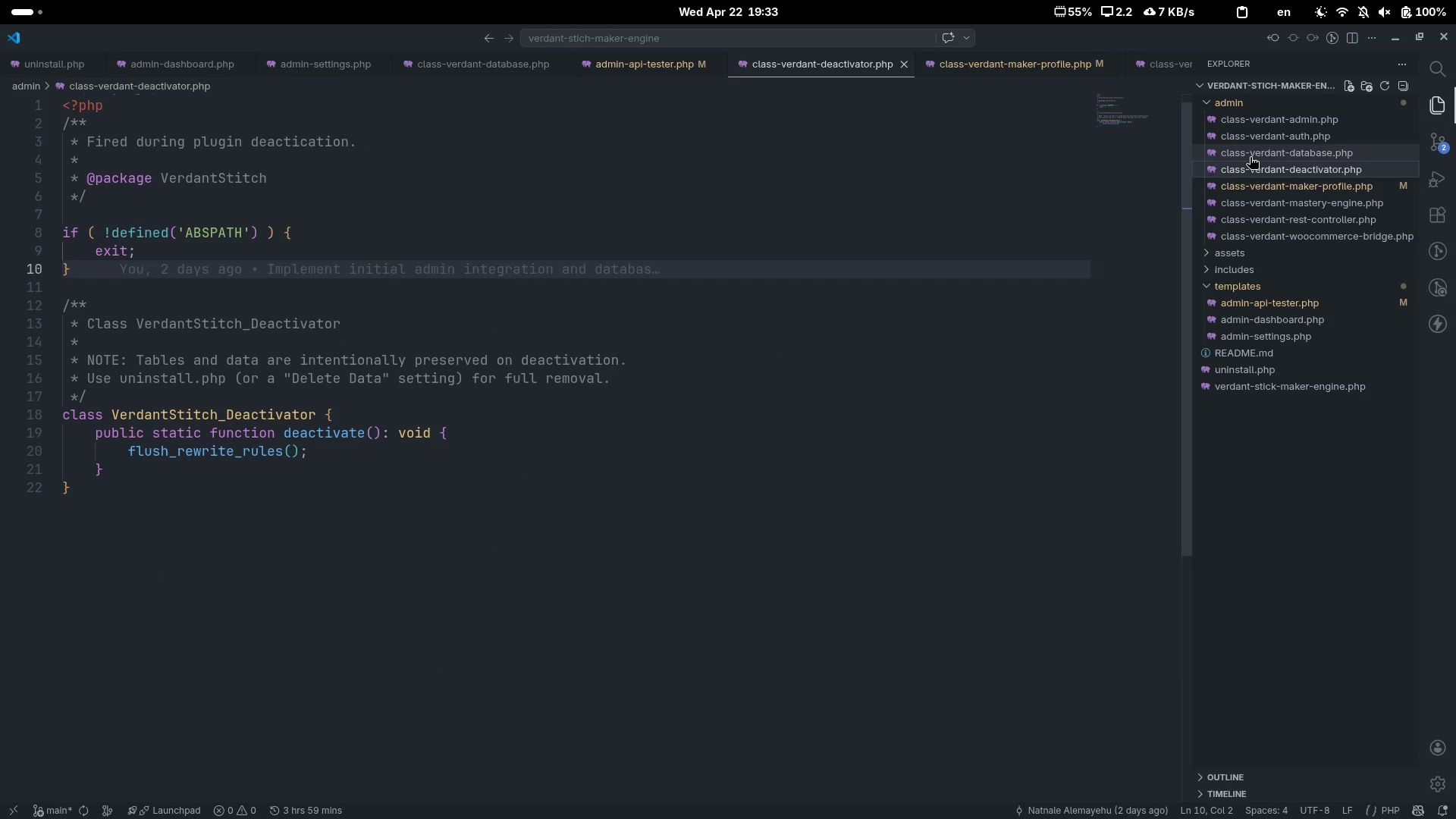 
left_click([1250, 155])
 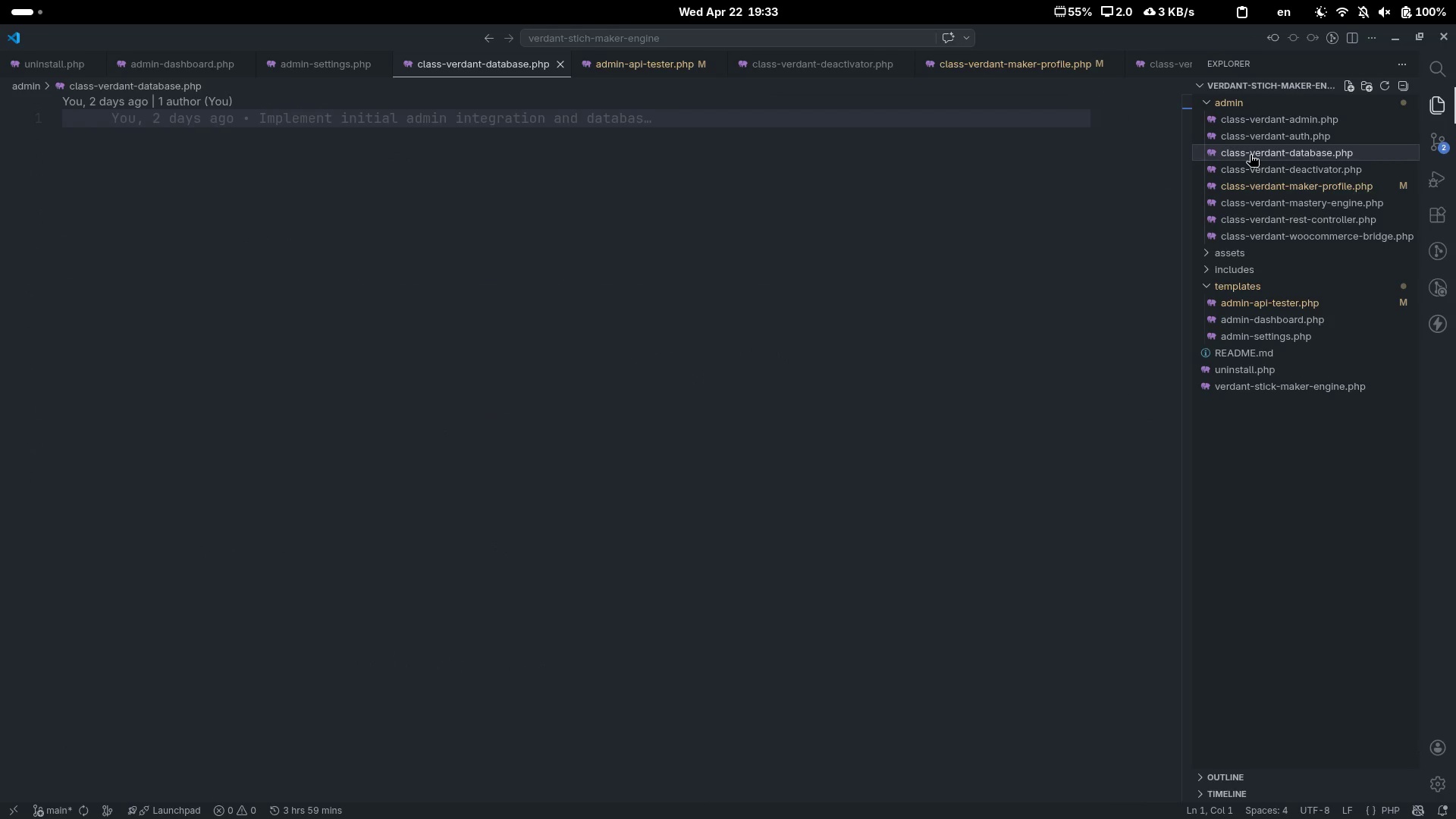 
wait(9.75)
 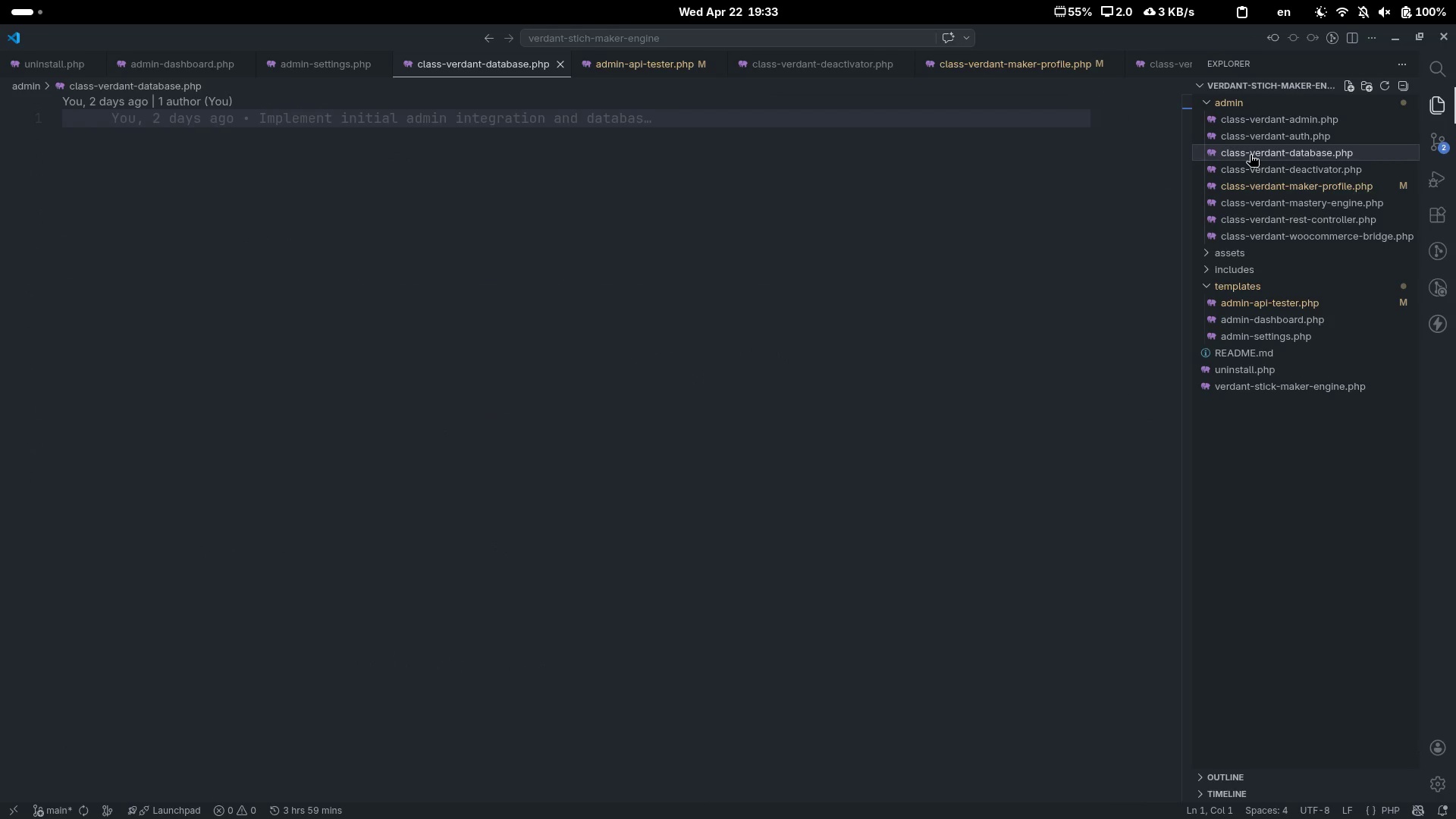 
key(Shift+Comma)
 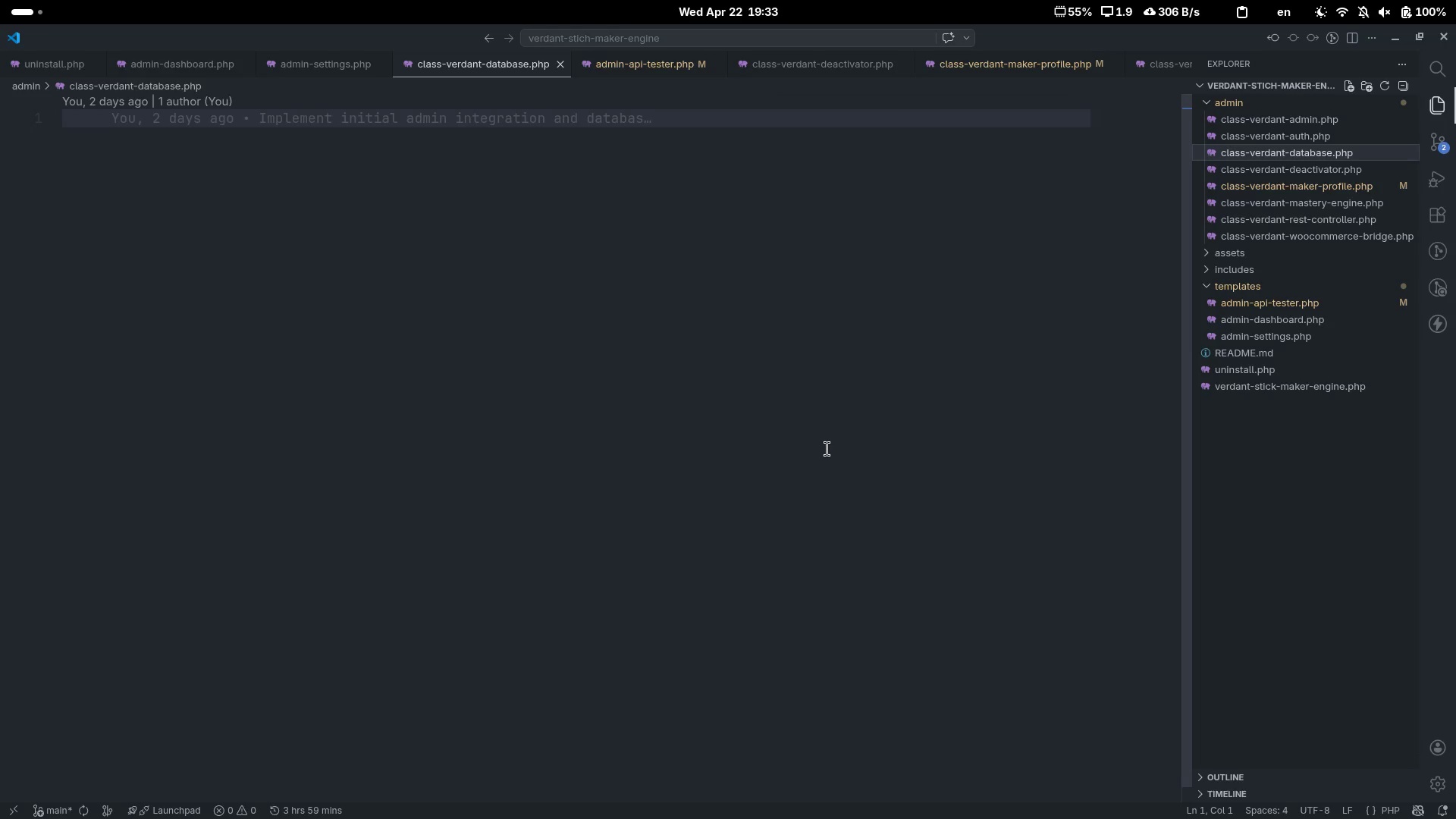 
key(Shift+Period)
 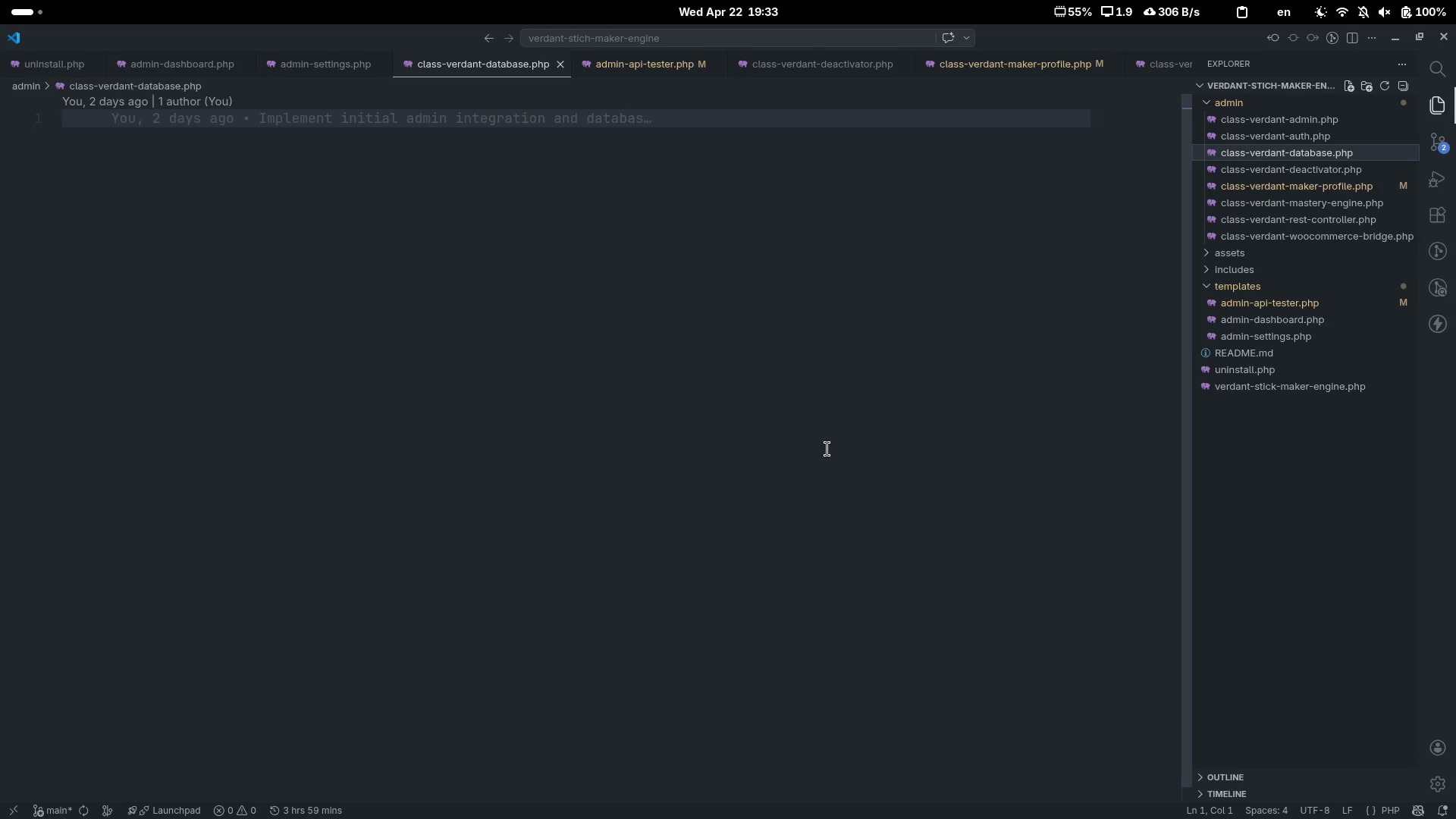 
left_click([489, 125])
 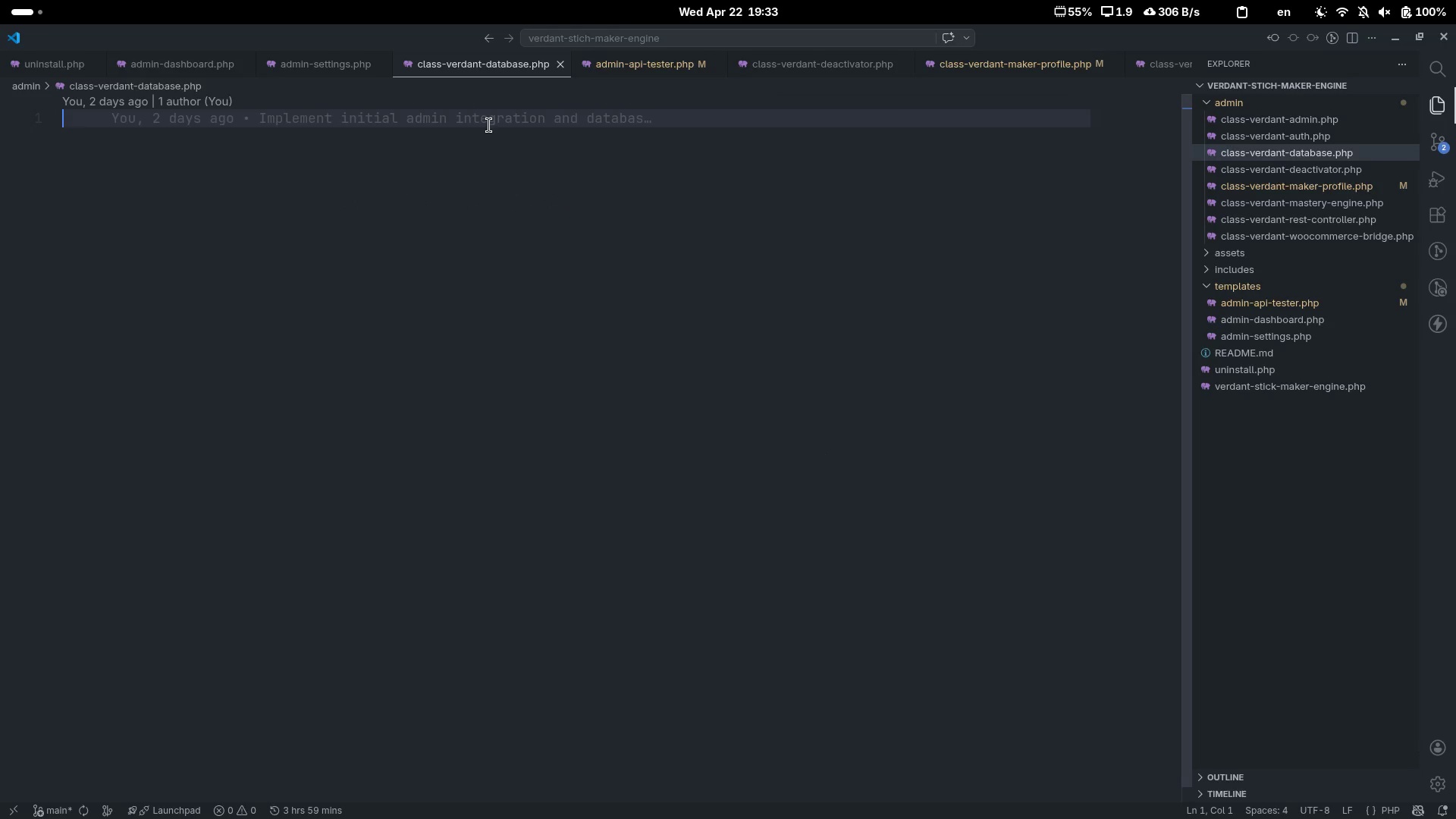 
key(Shift+Comma)
 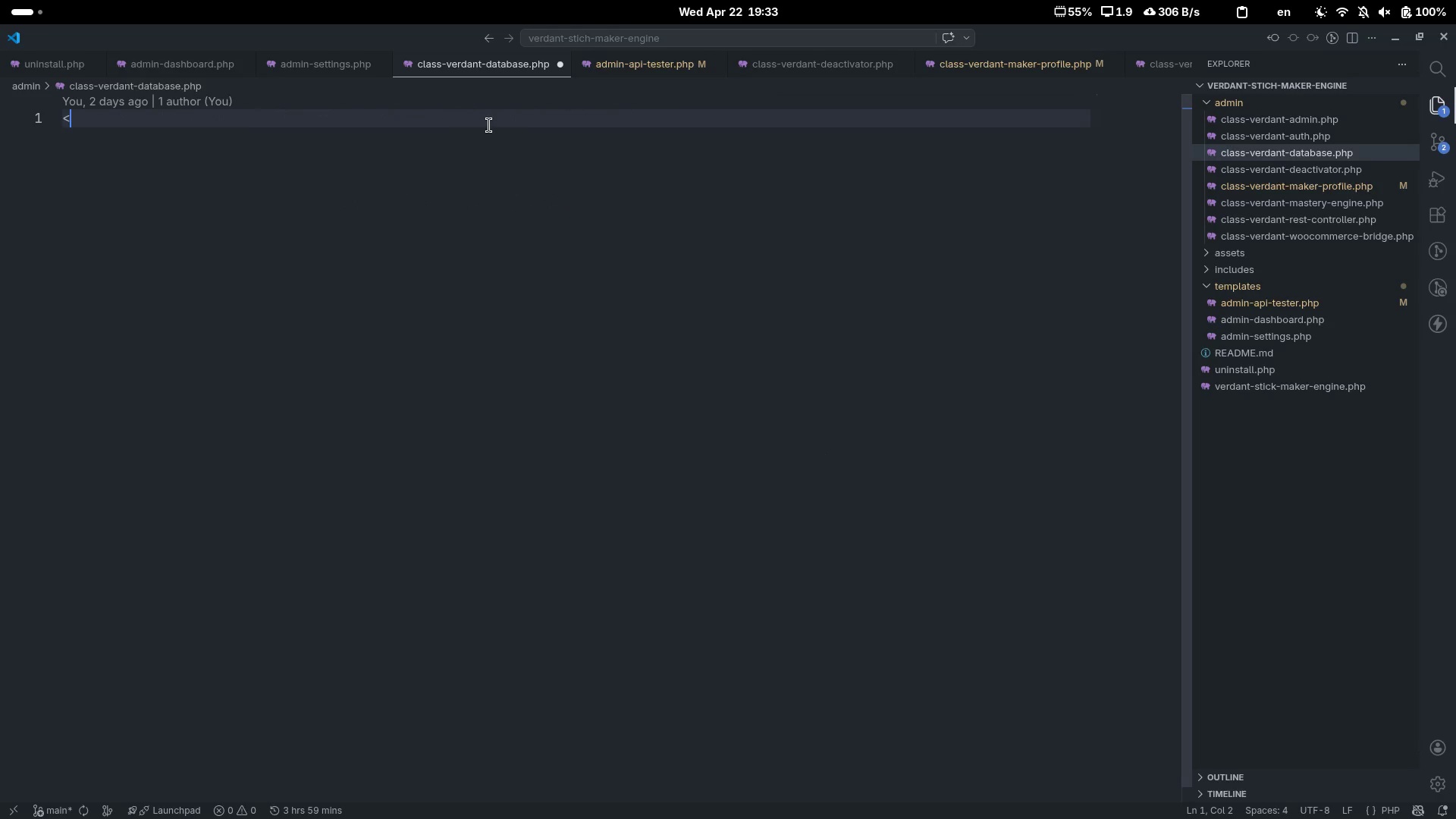 
key(Shift+Slash)
 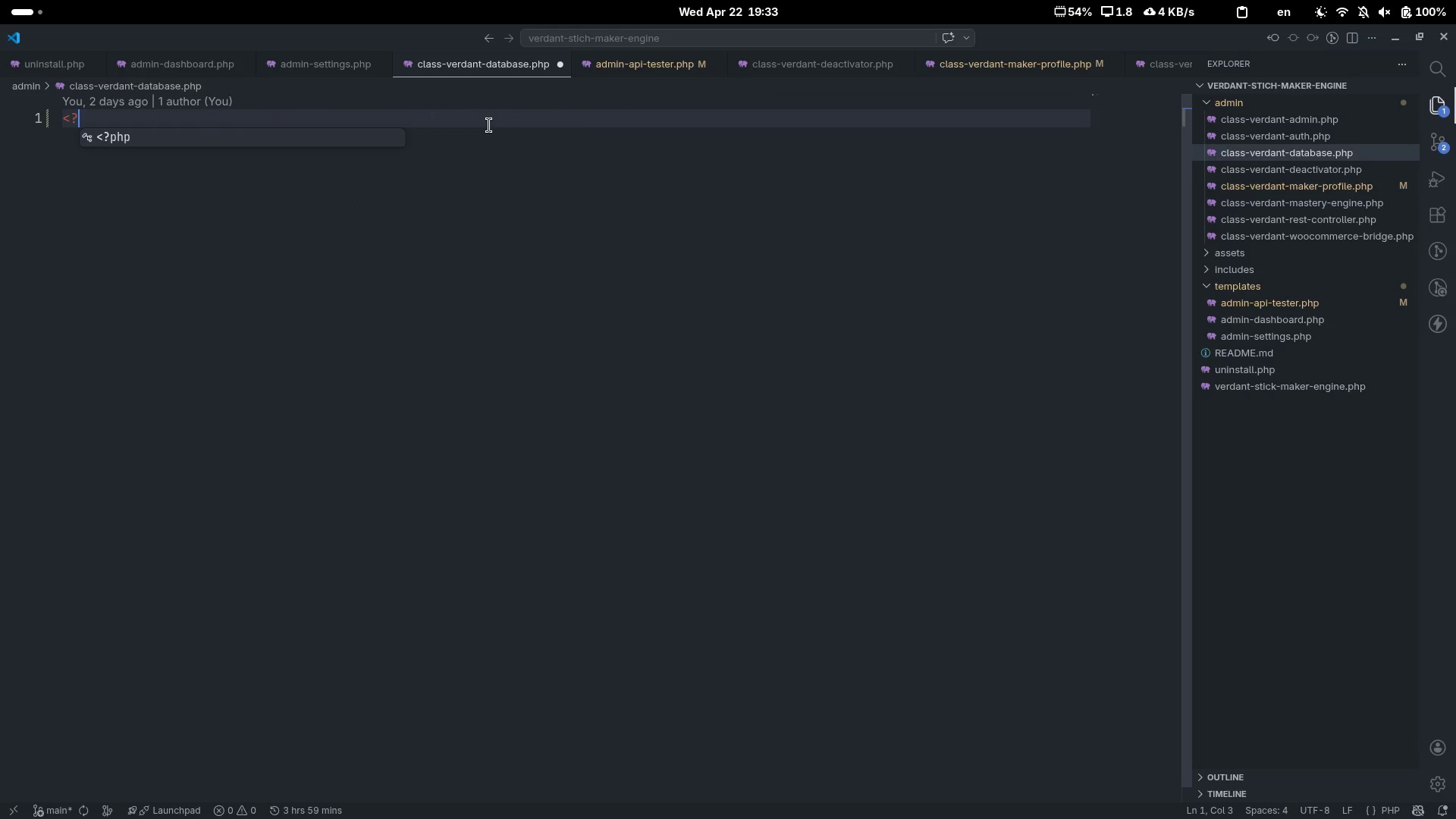 
key(Tab)
 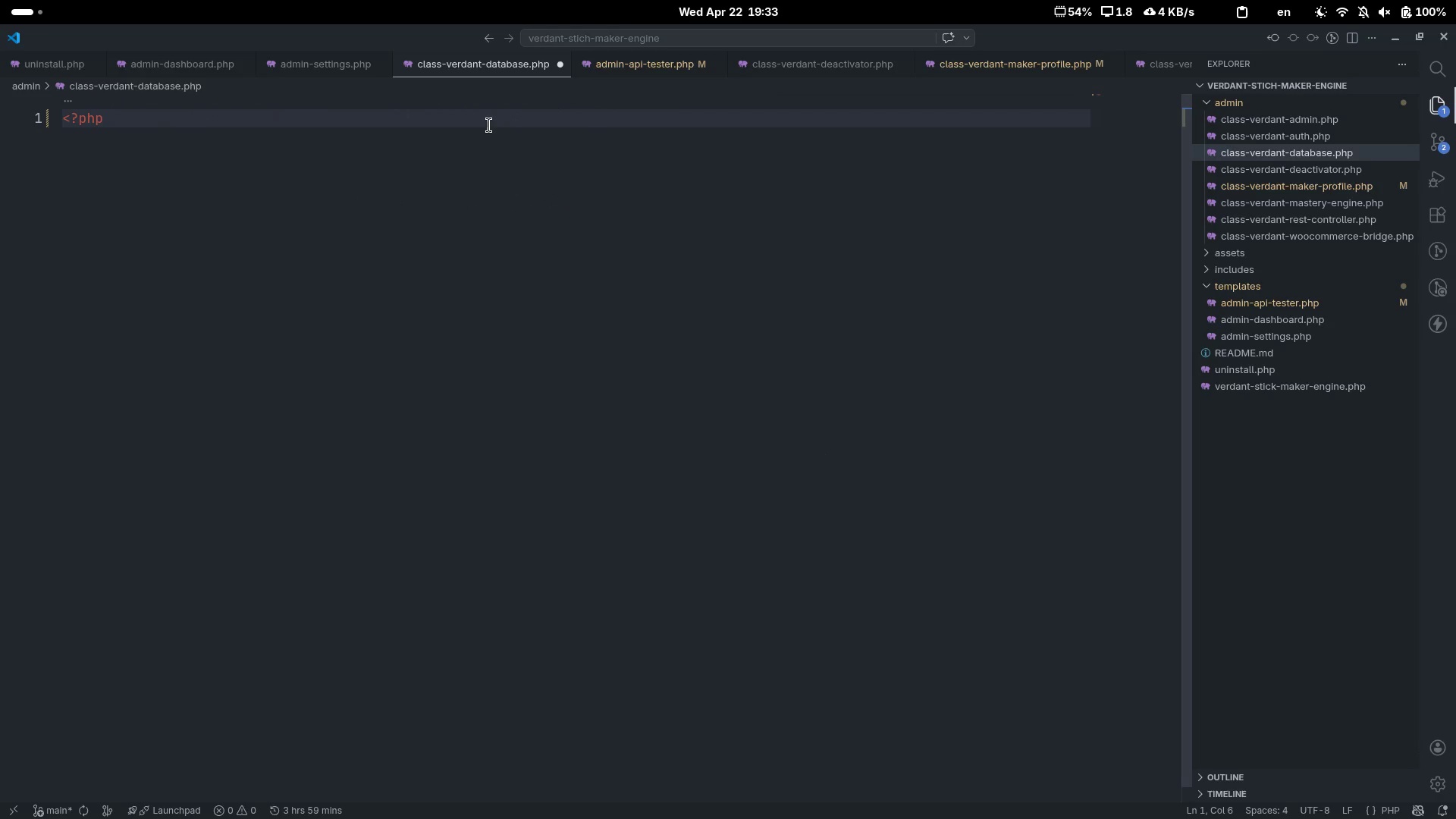 
key(Enter)
 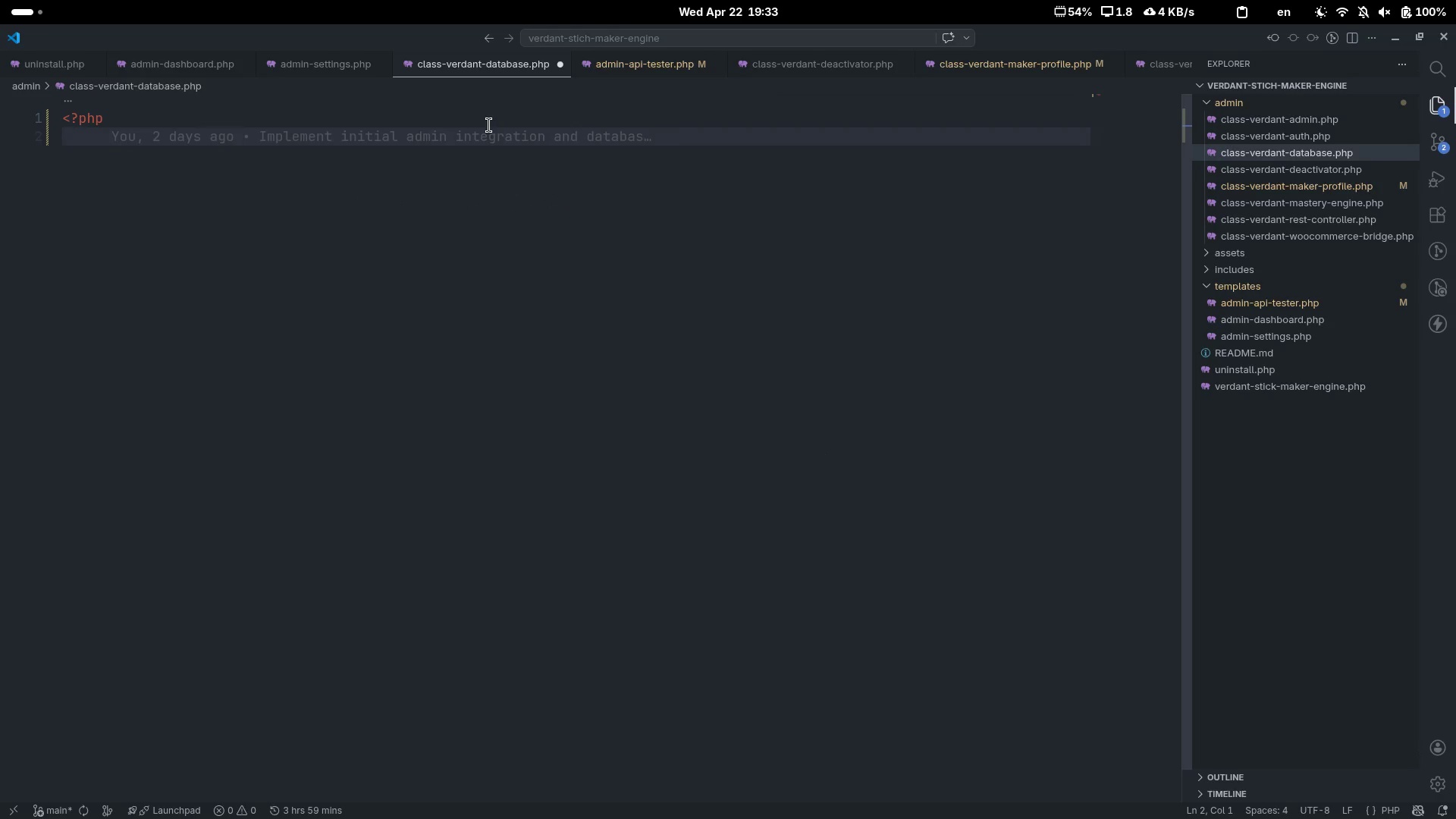 
type(/**)
 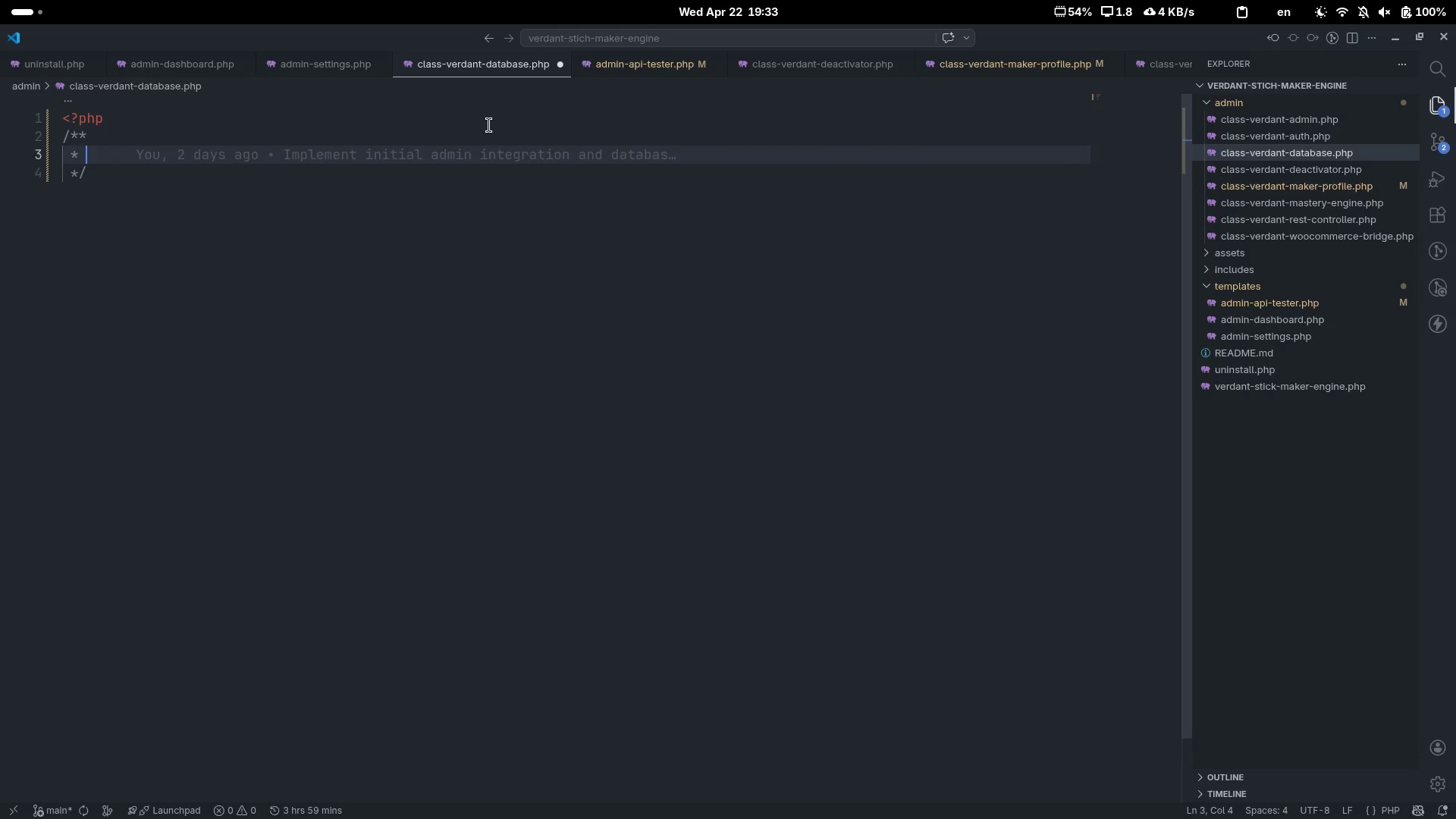 
 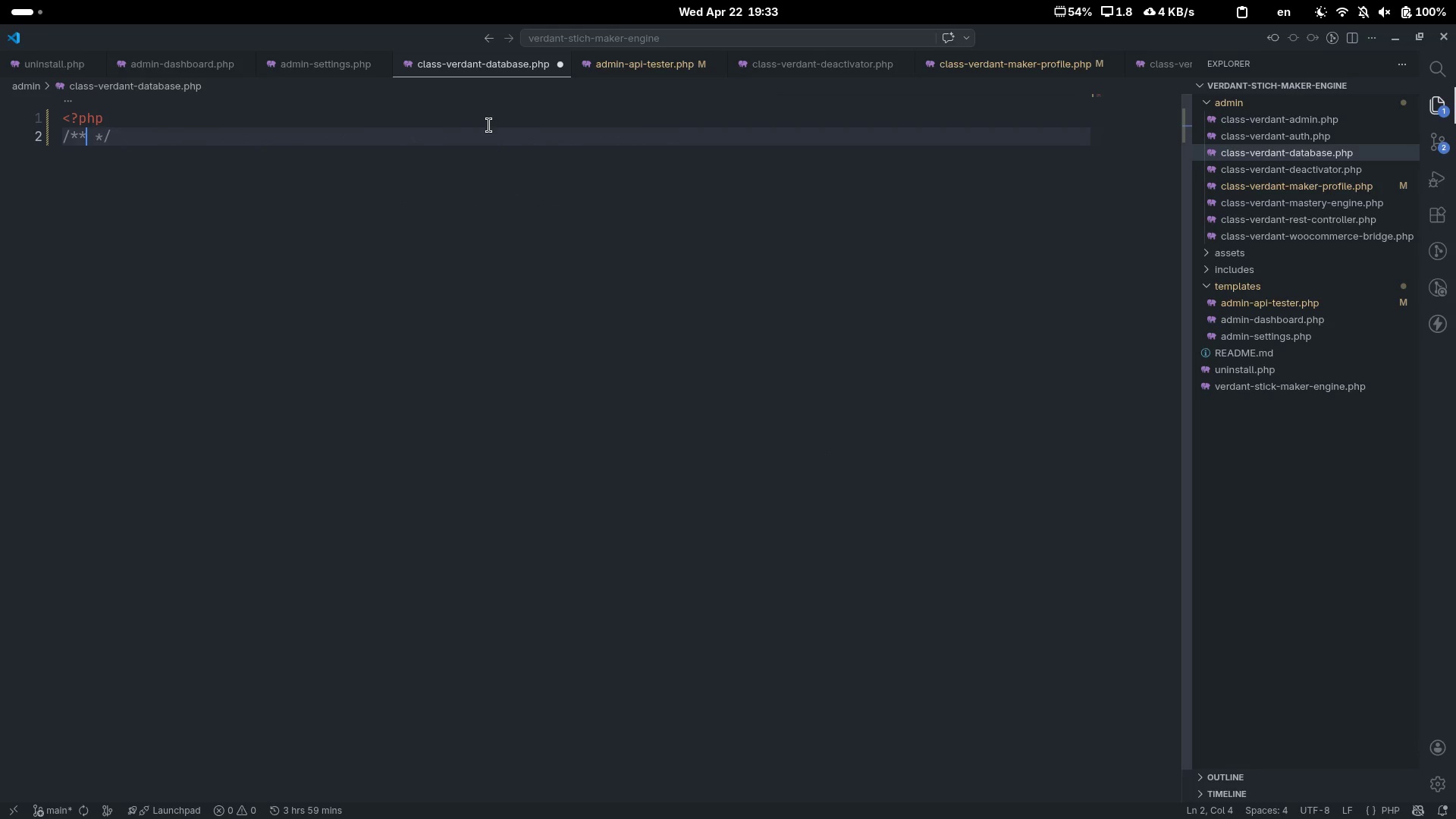 
key(Enter)
 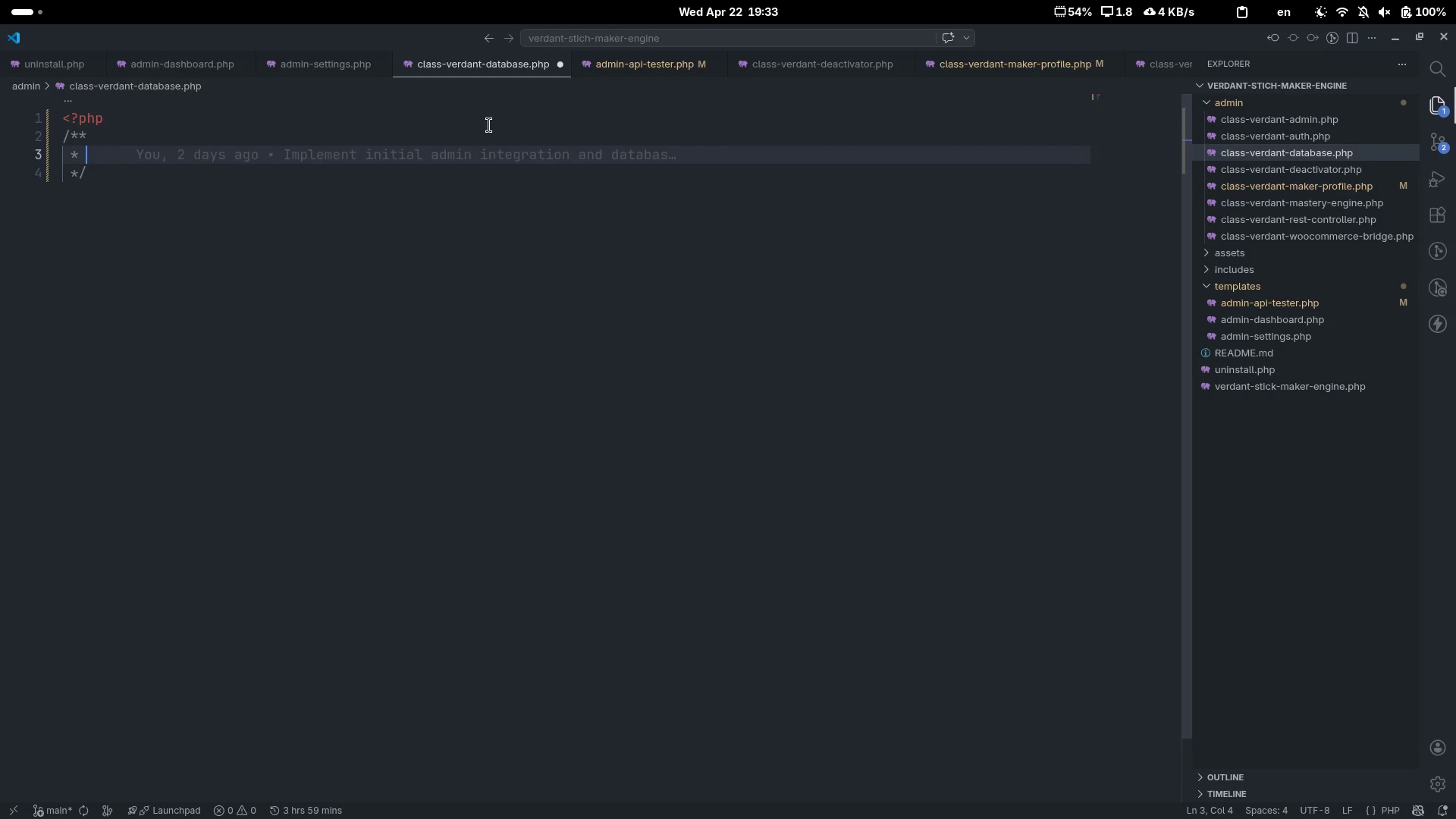 
key(Alt+AltLeft)
 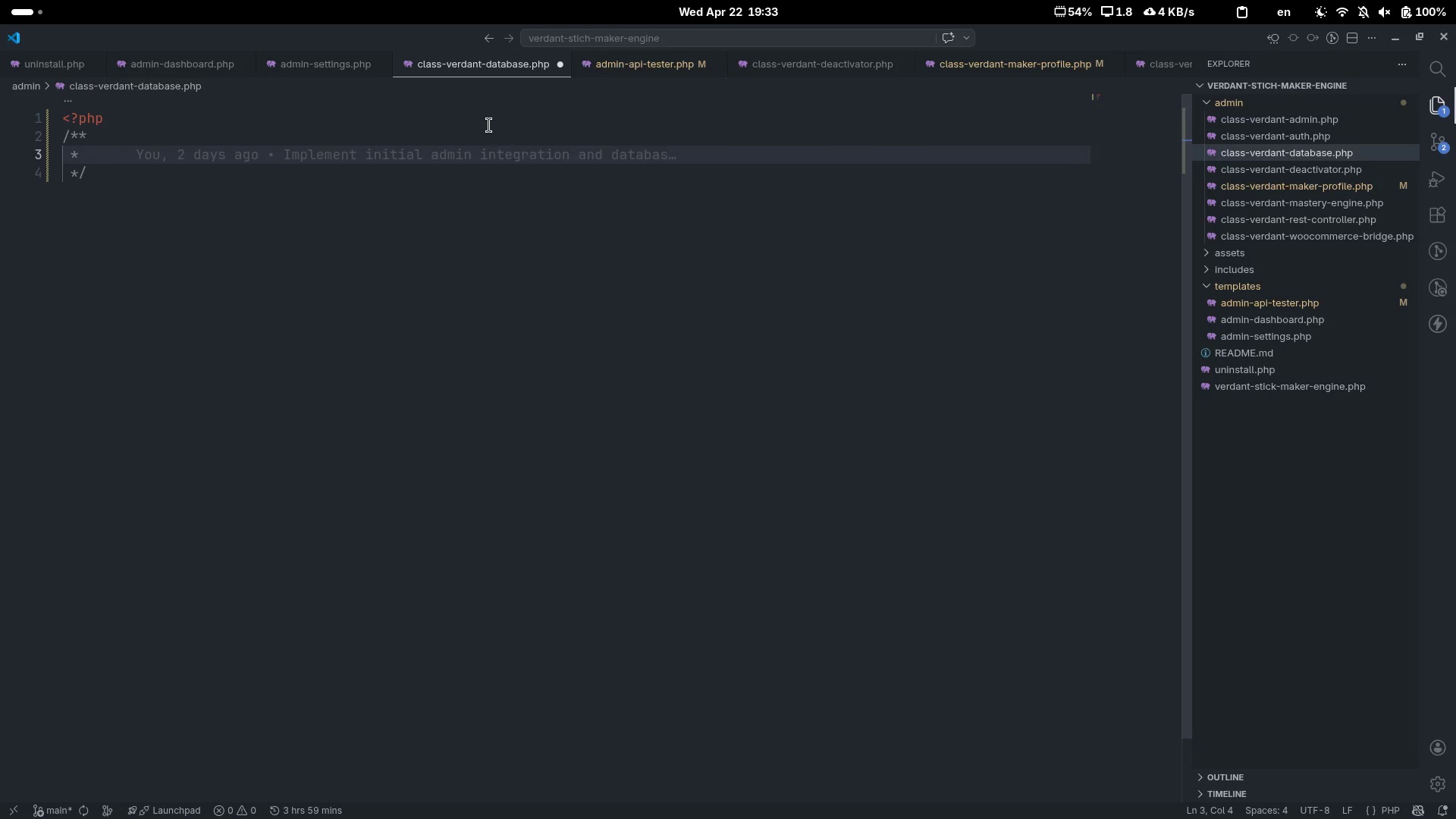 
key(Alt+Tab)